 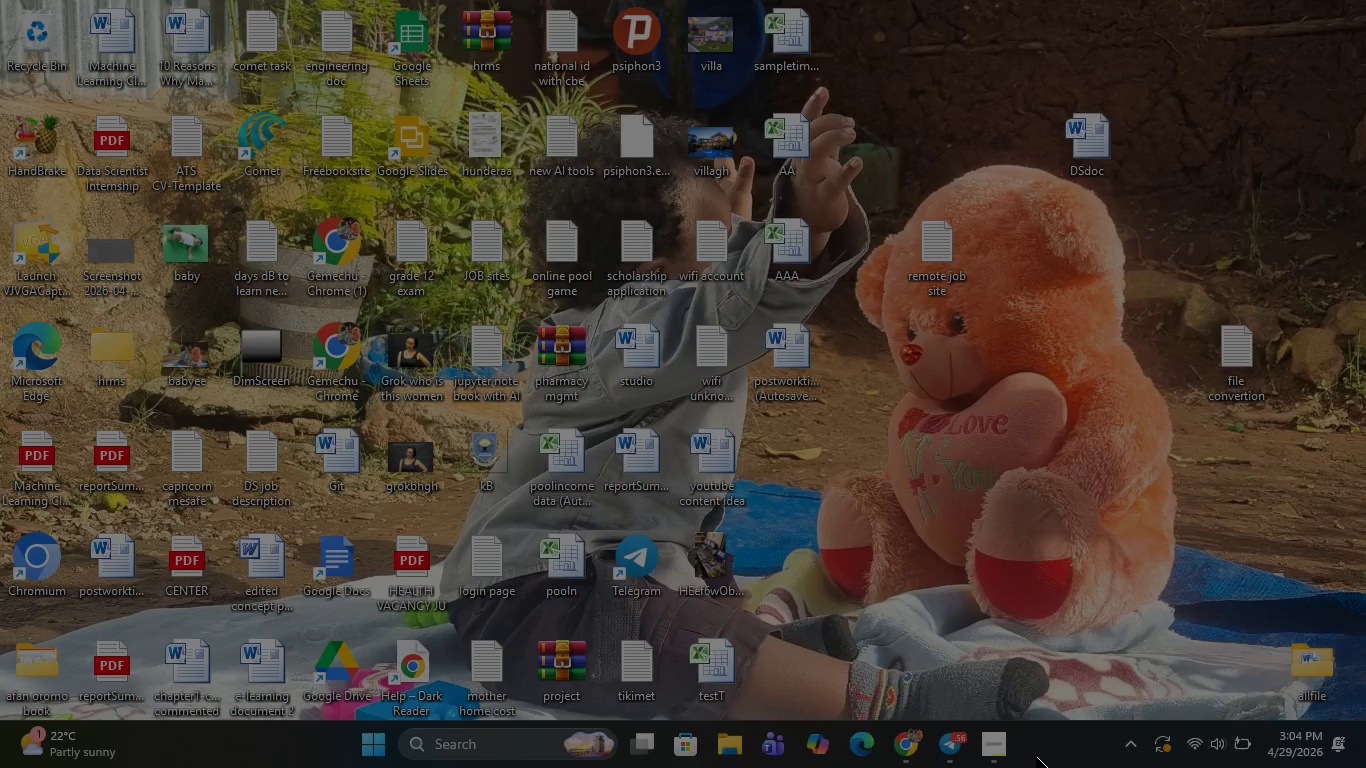 
left_click([904, 756])
 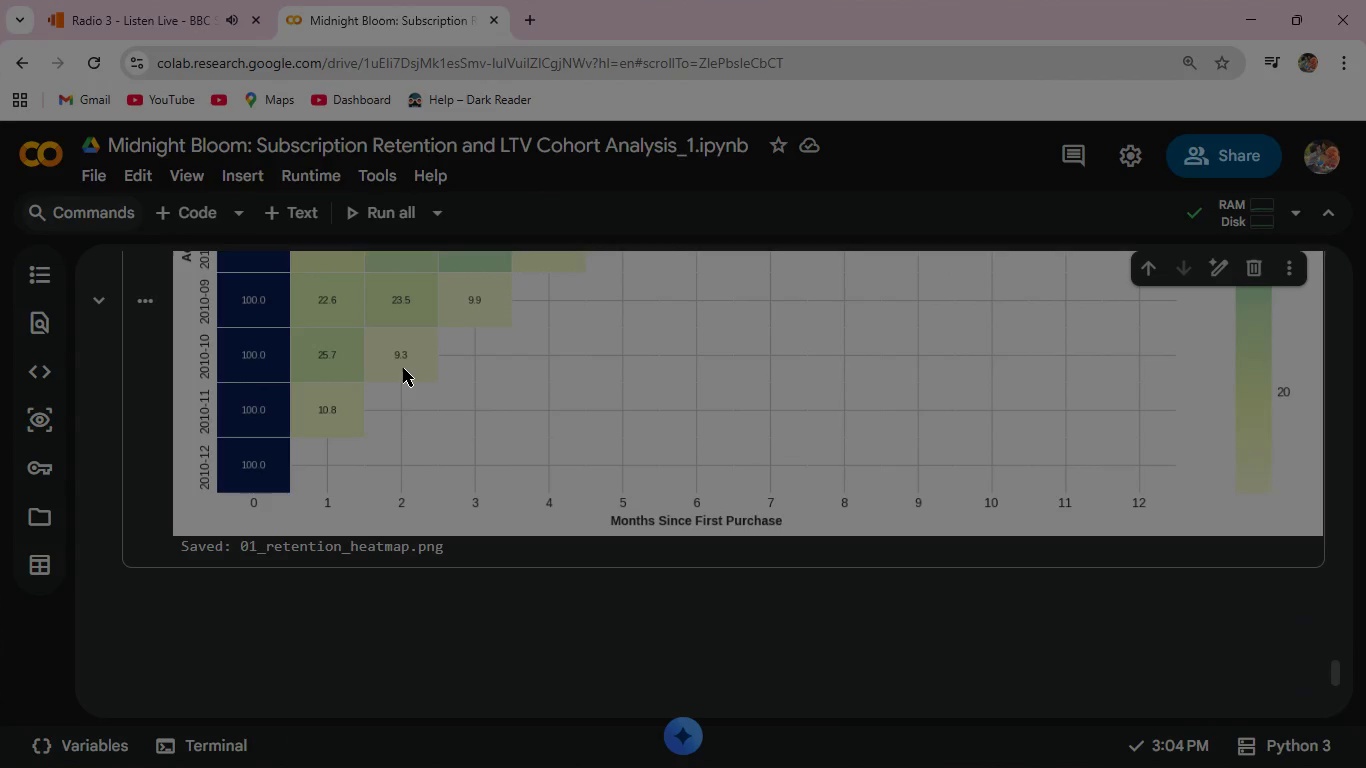 
scroll: coordinate [403, 369], scroll_direction: up, amount: 8.0
 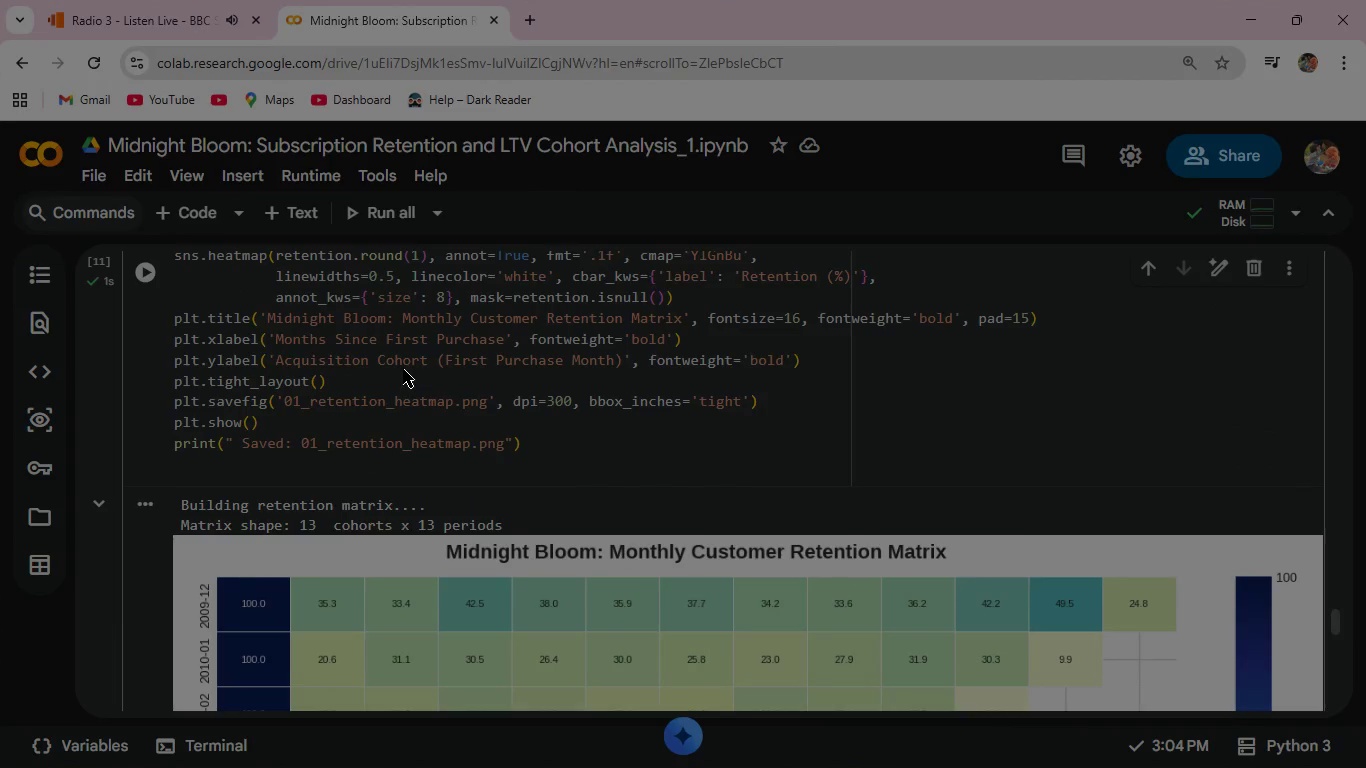 
scroll: coordinate [403, 369], scroll_direction: down, amount: 10.0
 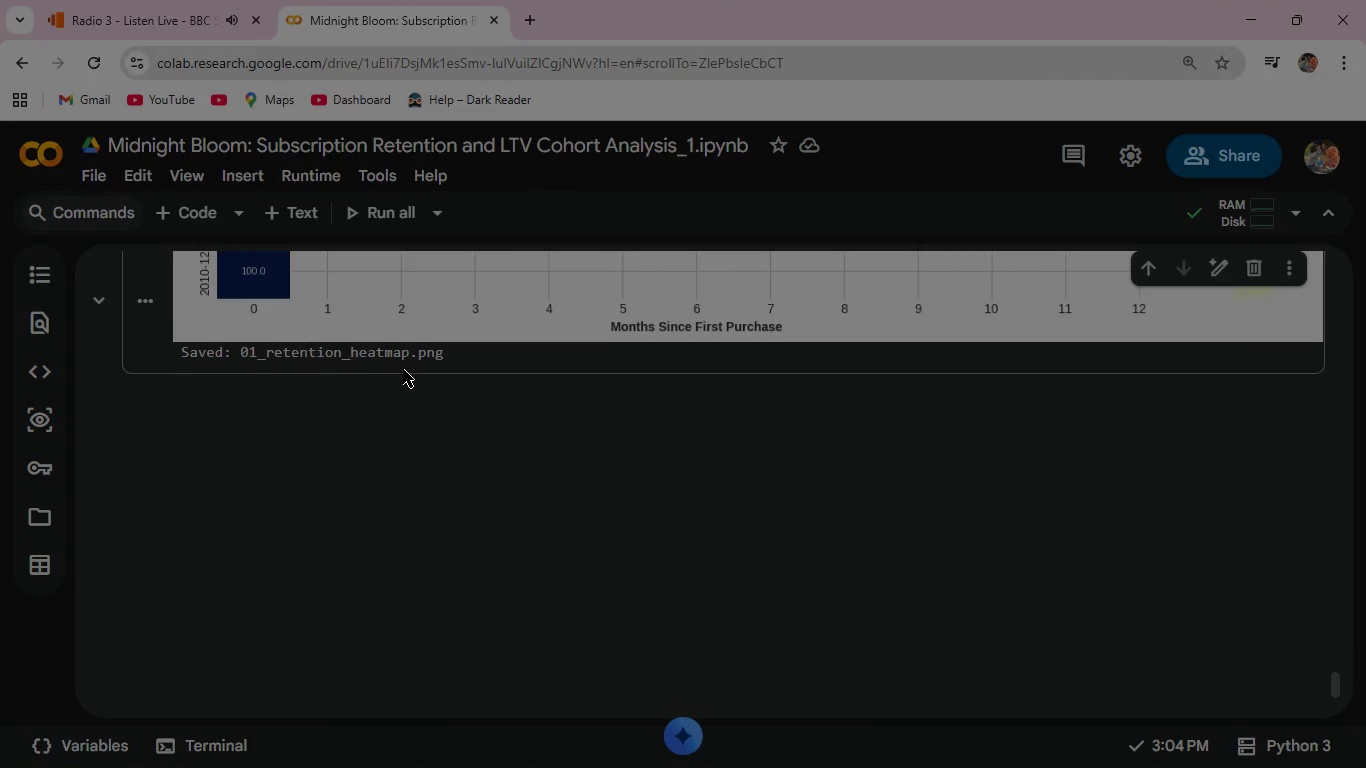 
scroll: coordinate [403, 369], scroll_direction: up, amount: 7.0
 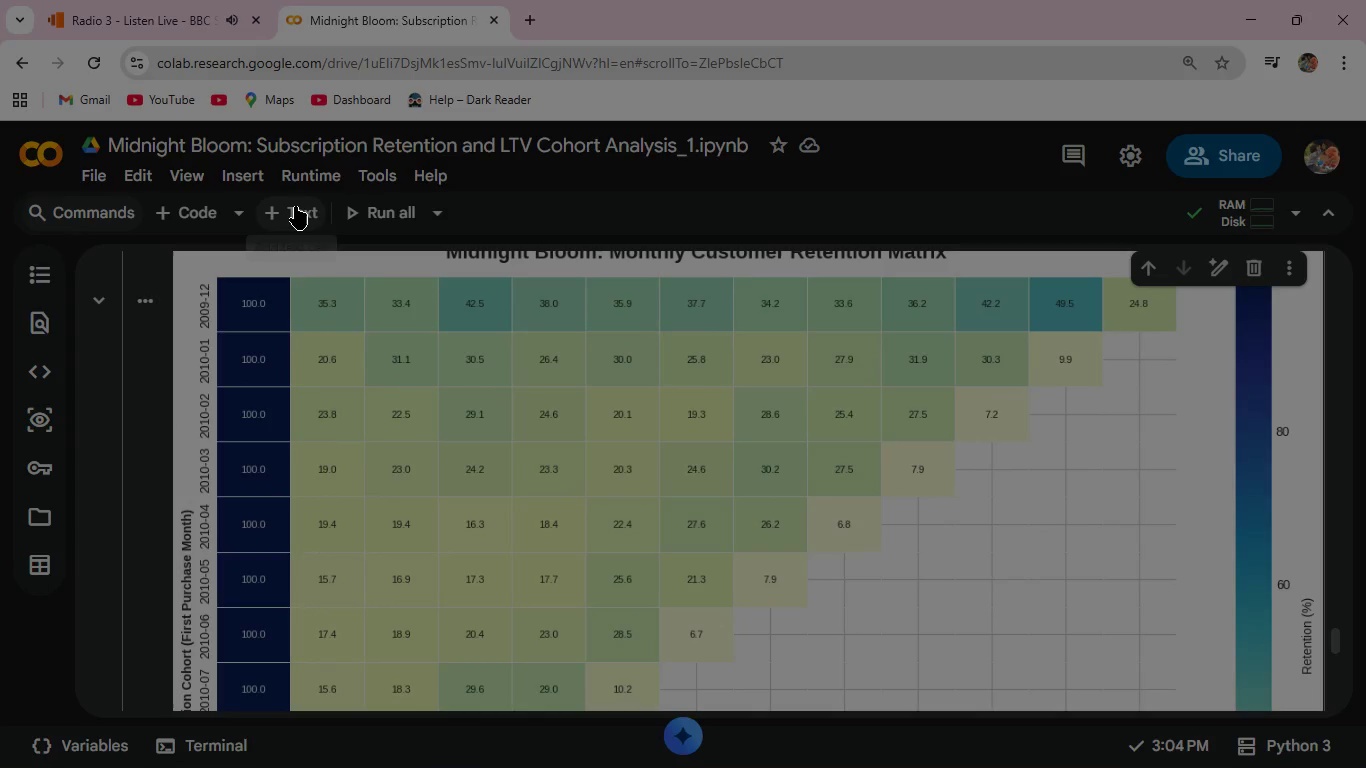 
left_click([295, 209])
 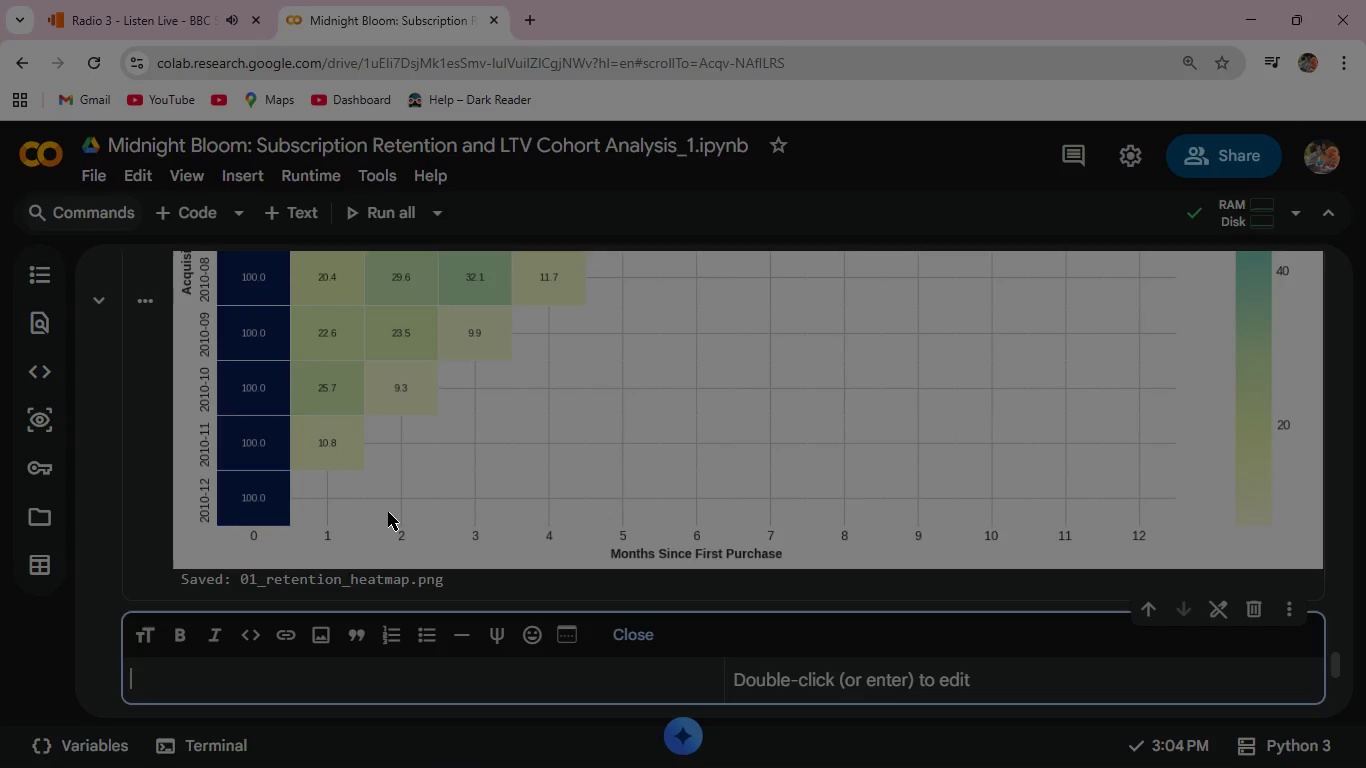 
type(#step 4: )
 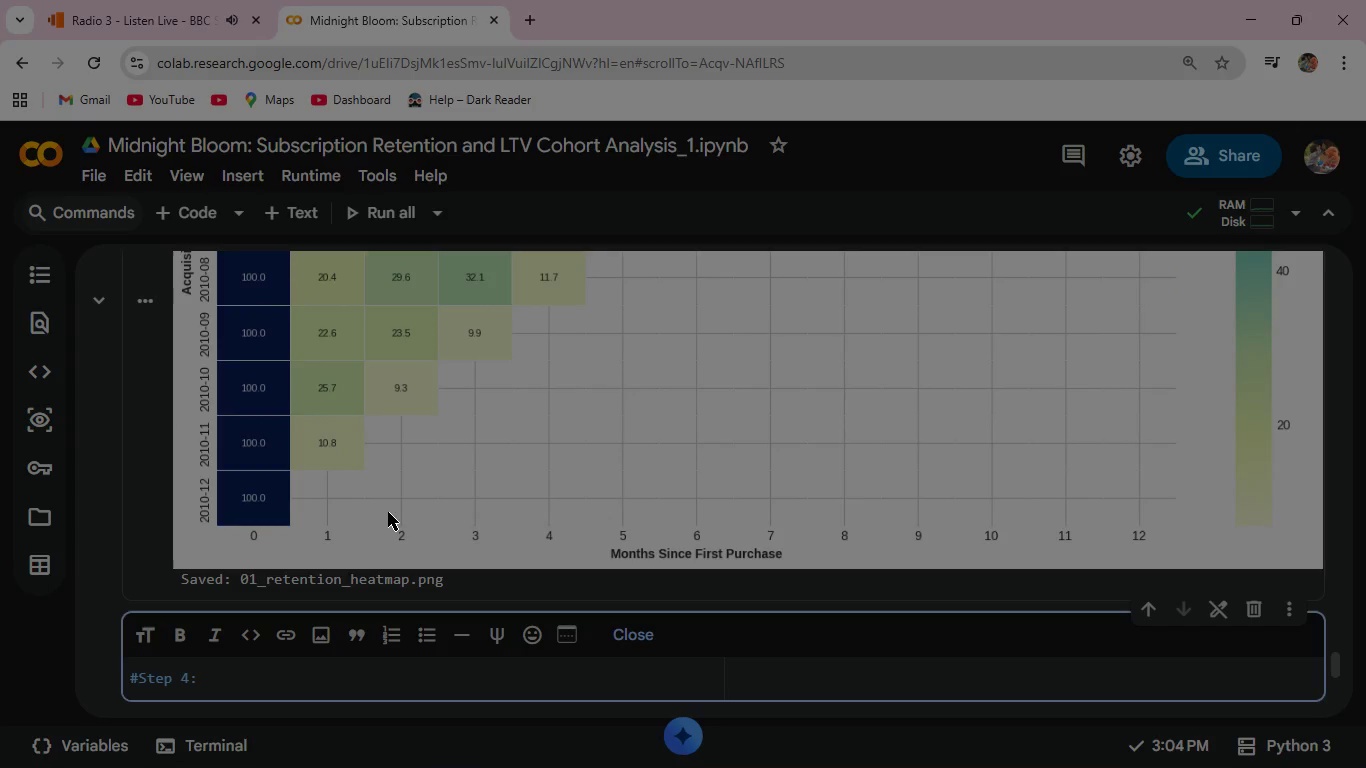 
type(ARPU and LTV Analy)
 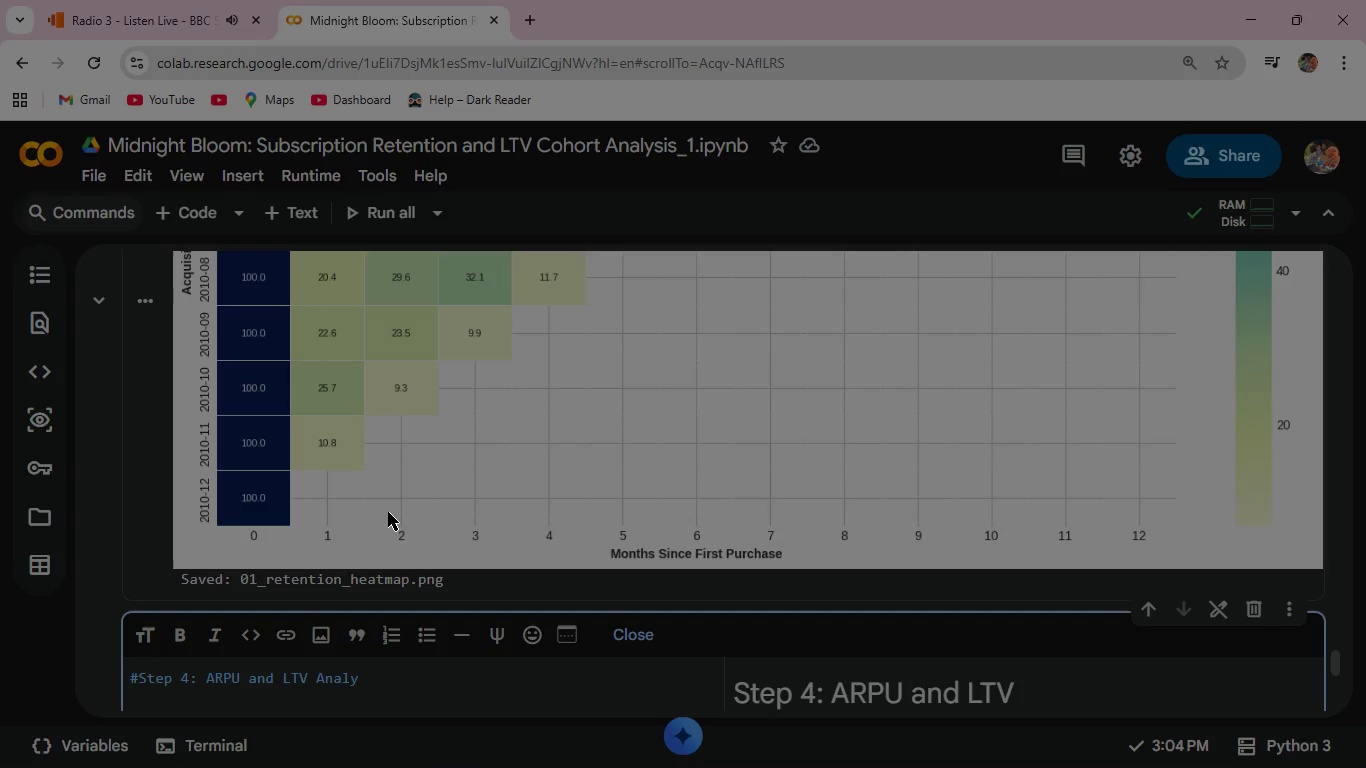 
type(sis )
 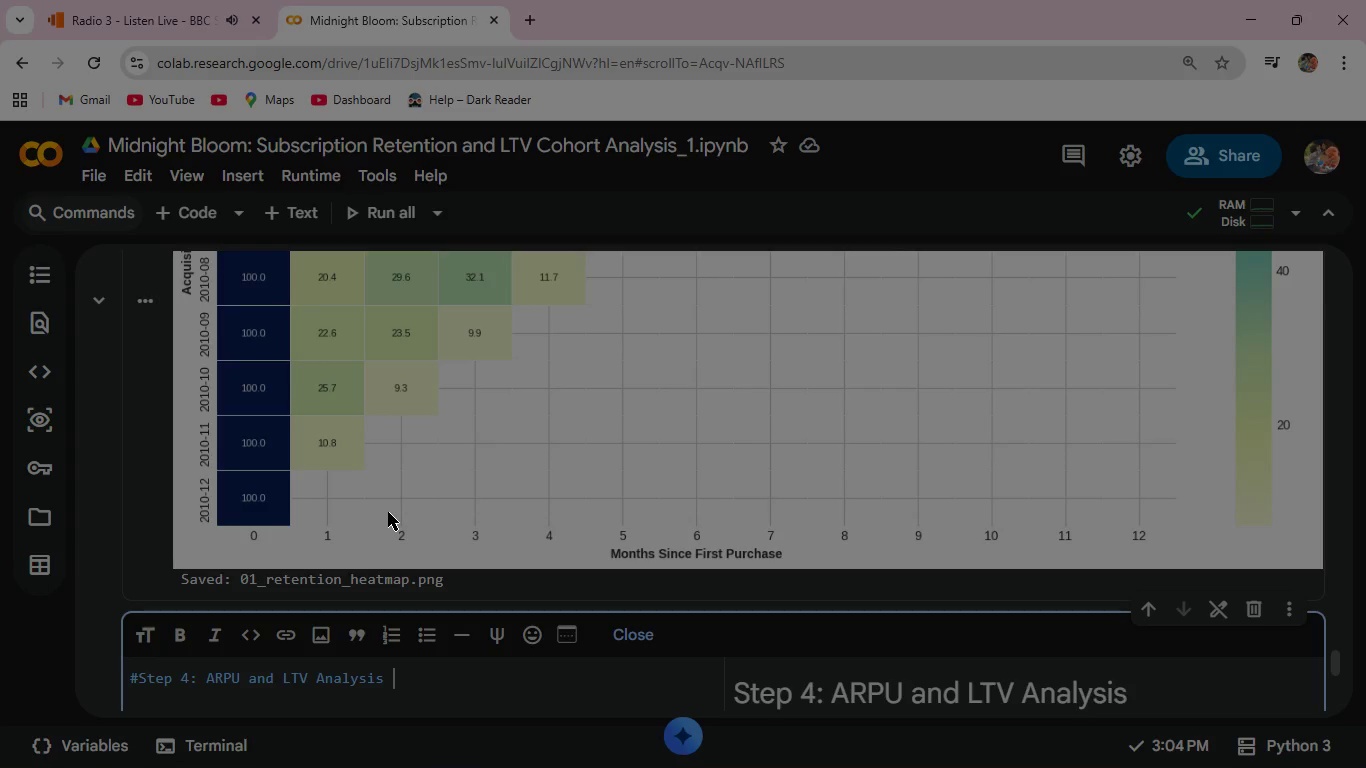 
key(Enter)
 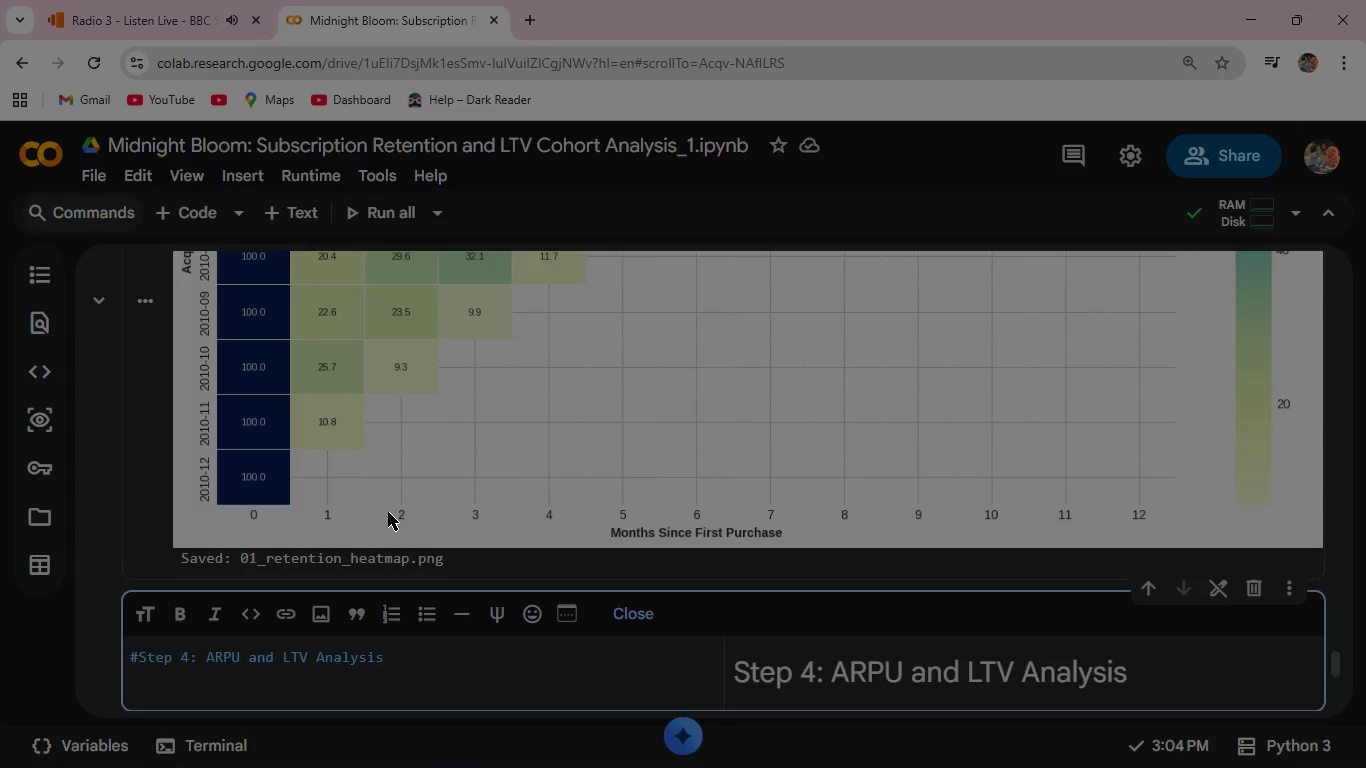 
type(Avrage Revenue Pr user (ARPU) and Lifetime Value (LTV))
 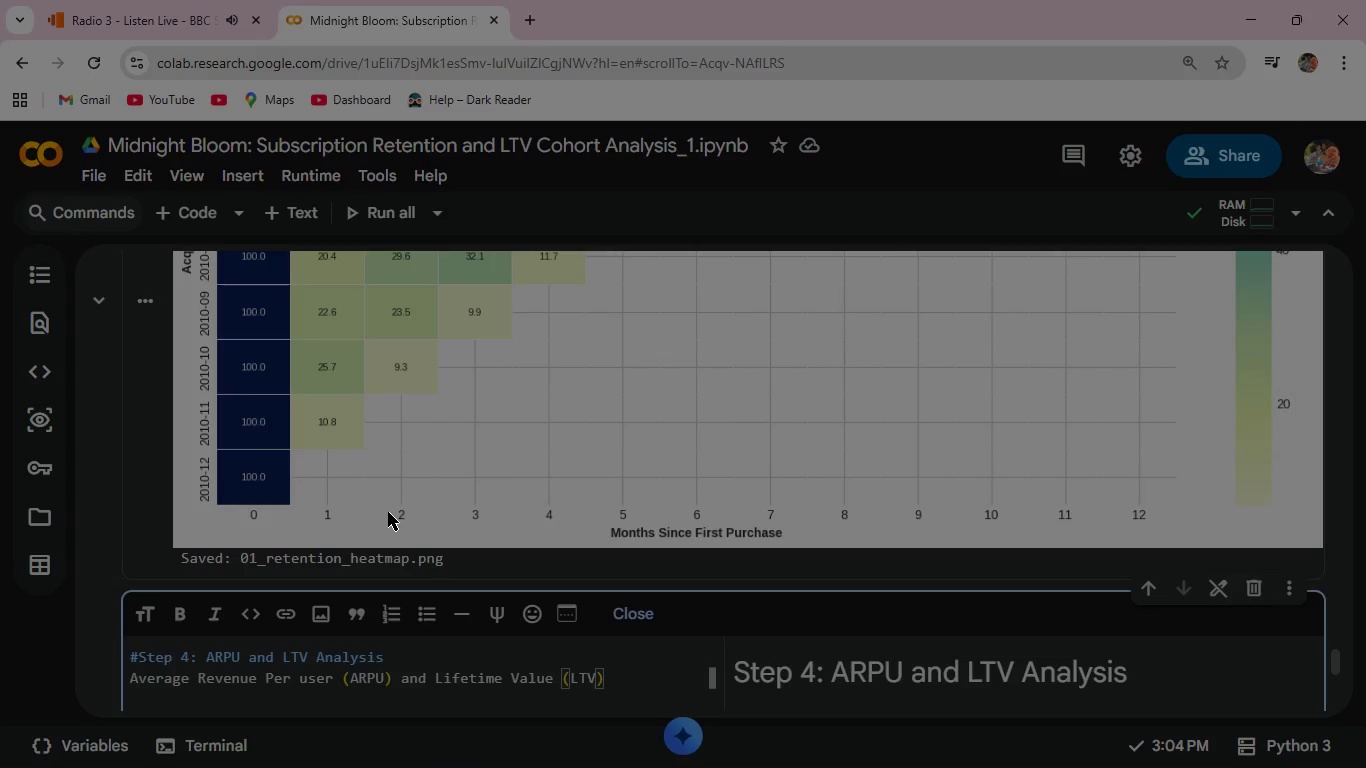 
wait(6.38)
 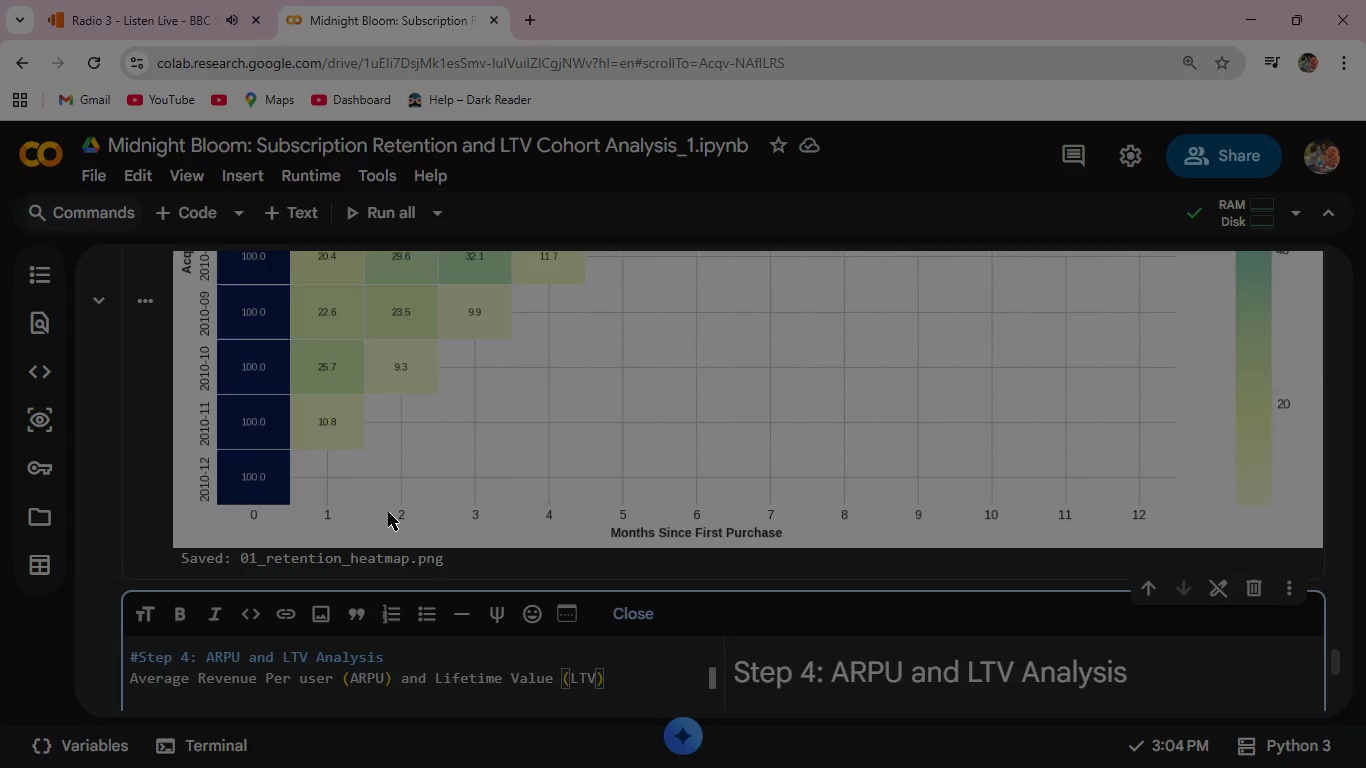 
key(Enter)
 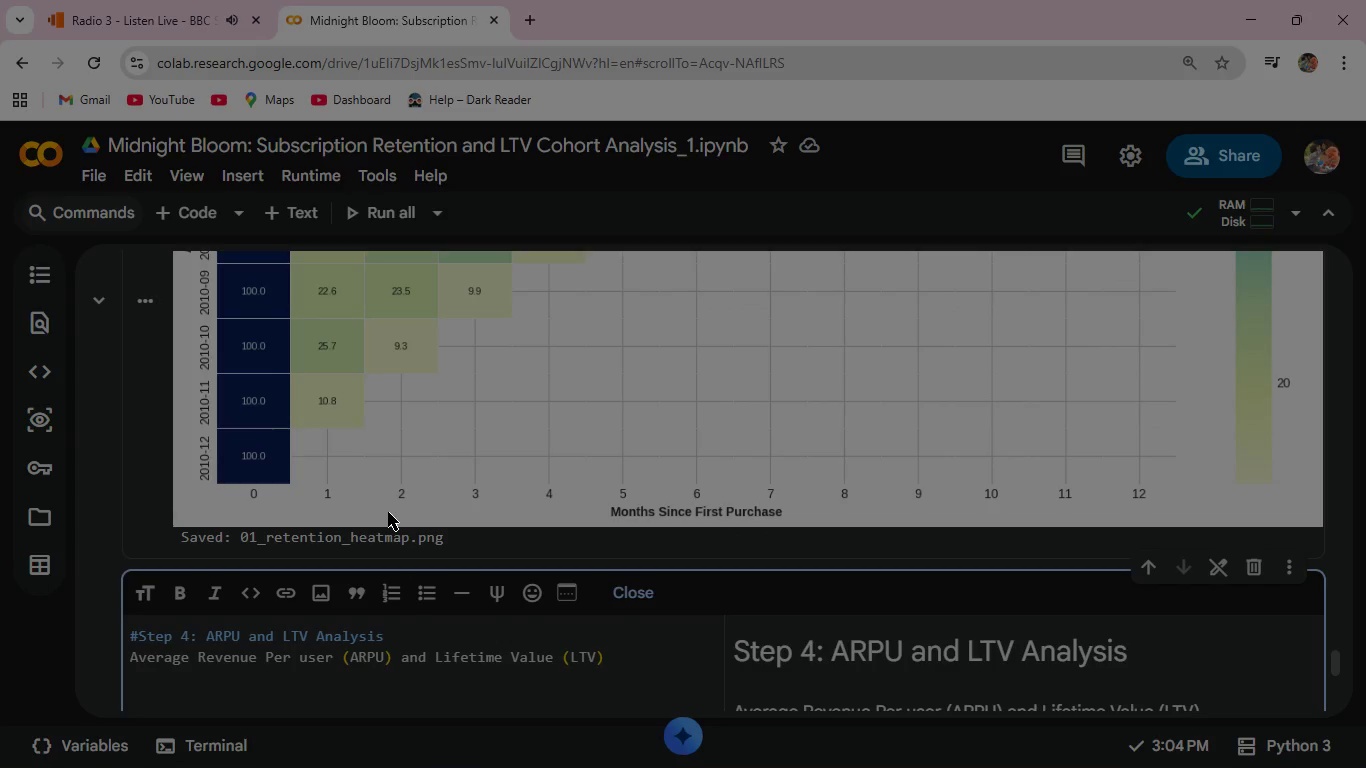 
key(Enter)
 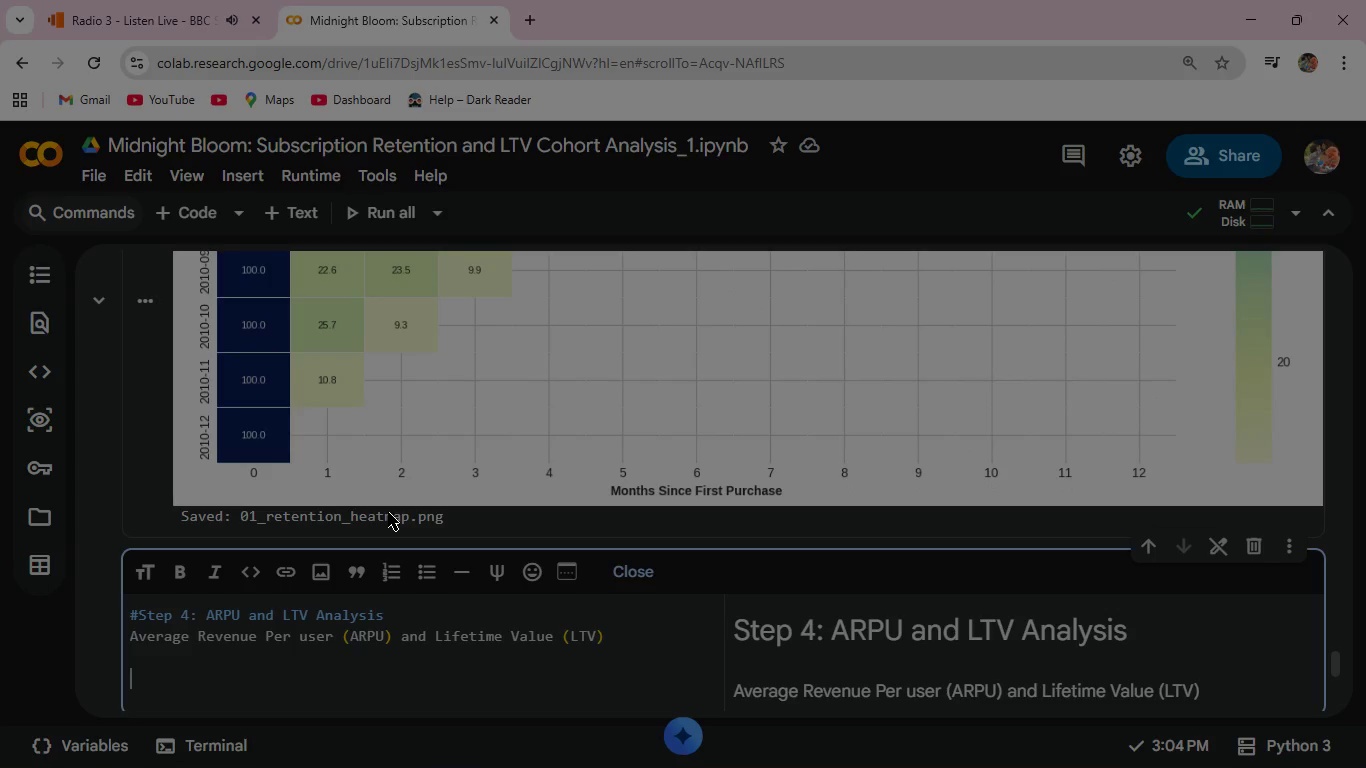 
type(Formulas )
 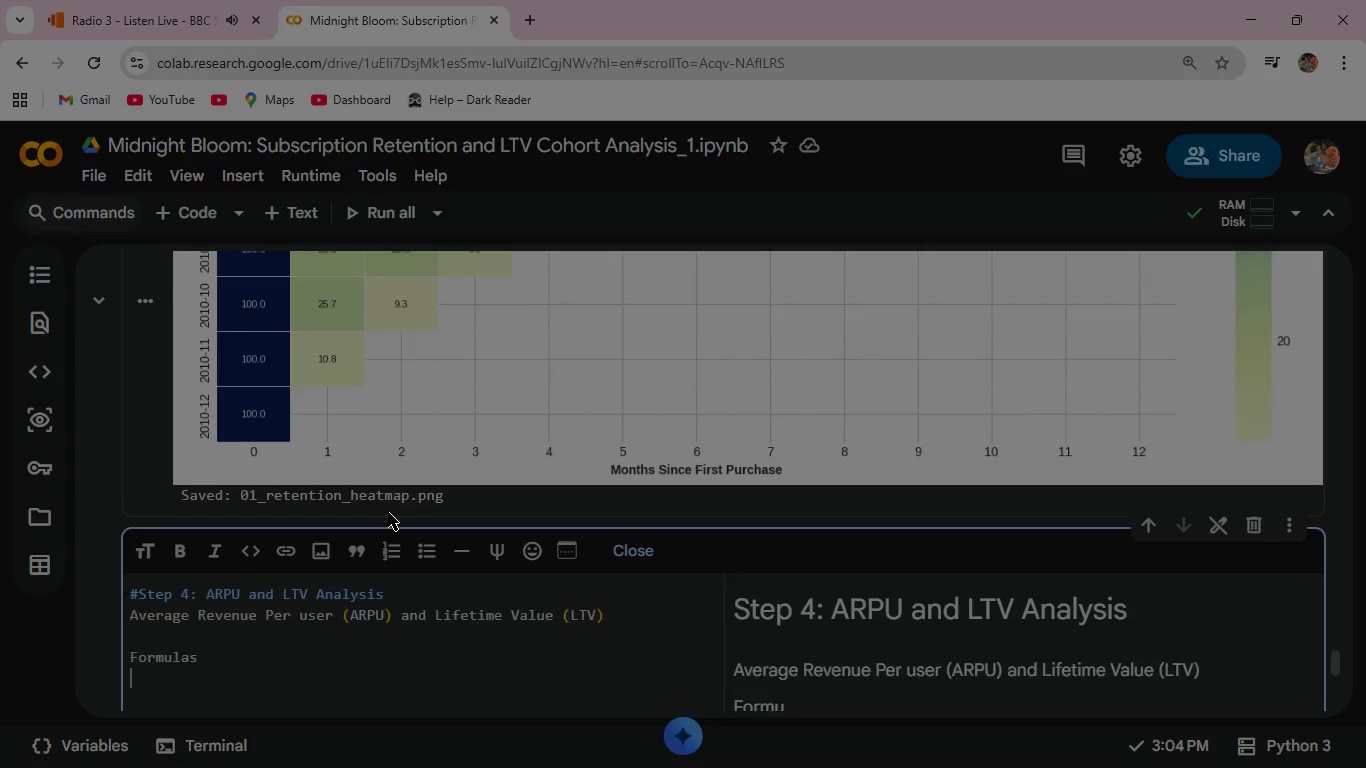 
key(Enter)
 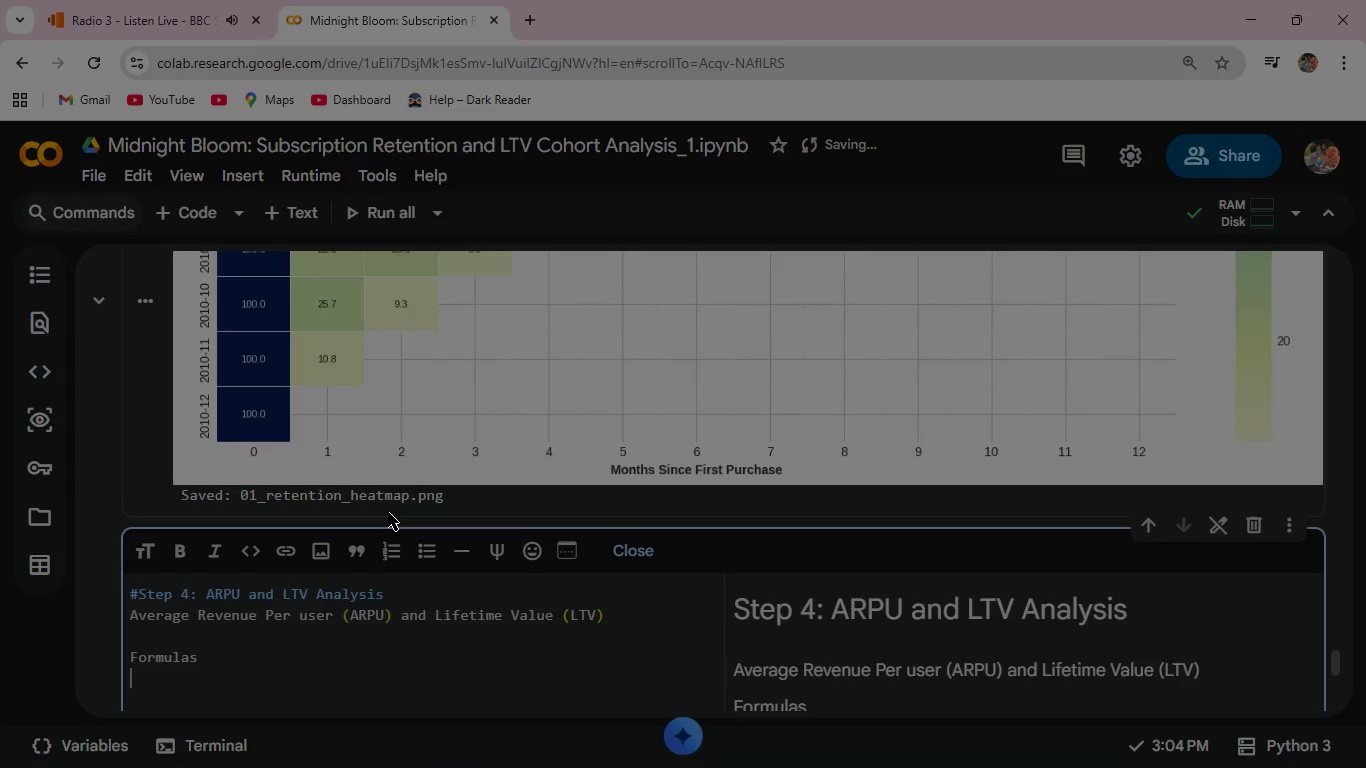 
key(Enter)
 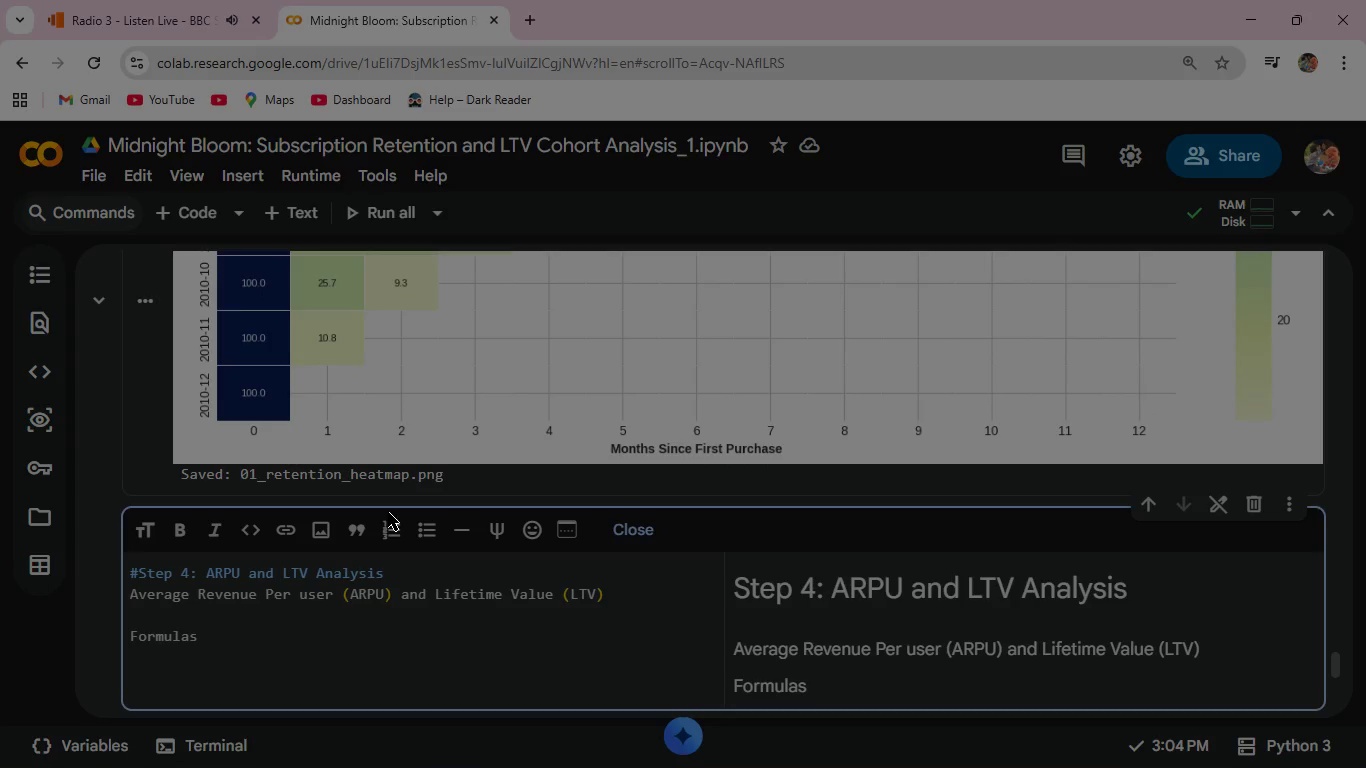 
key(Shift+A)
 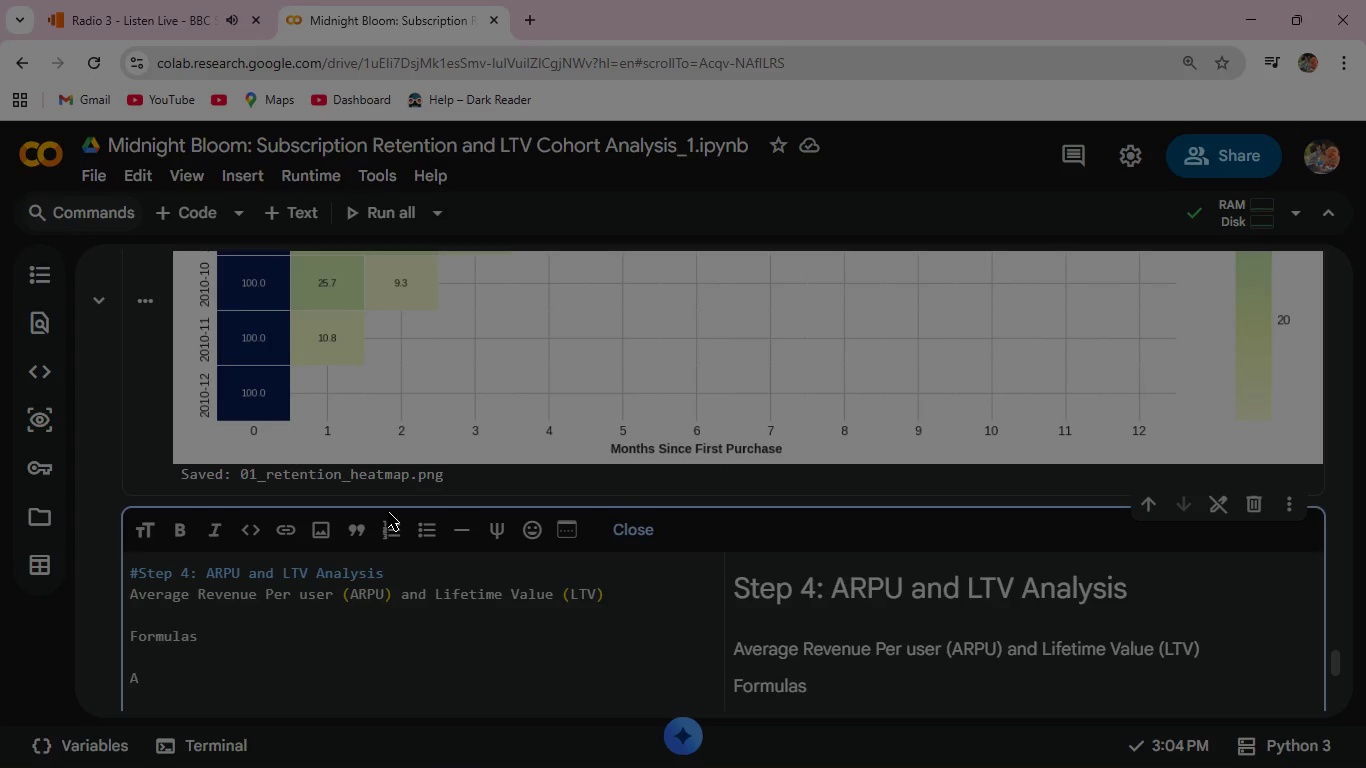 
key(Backspace)
 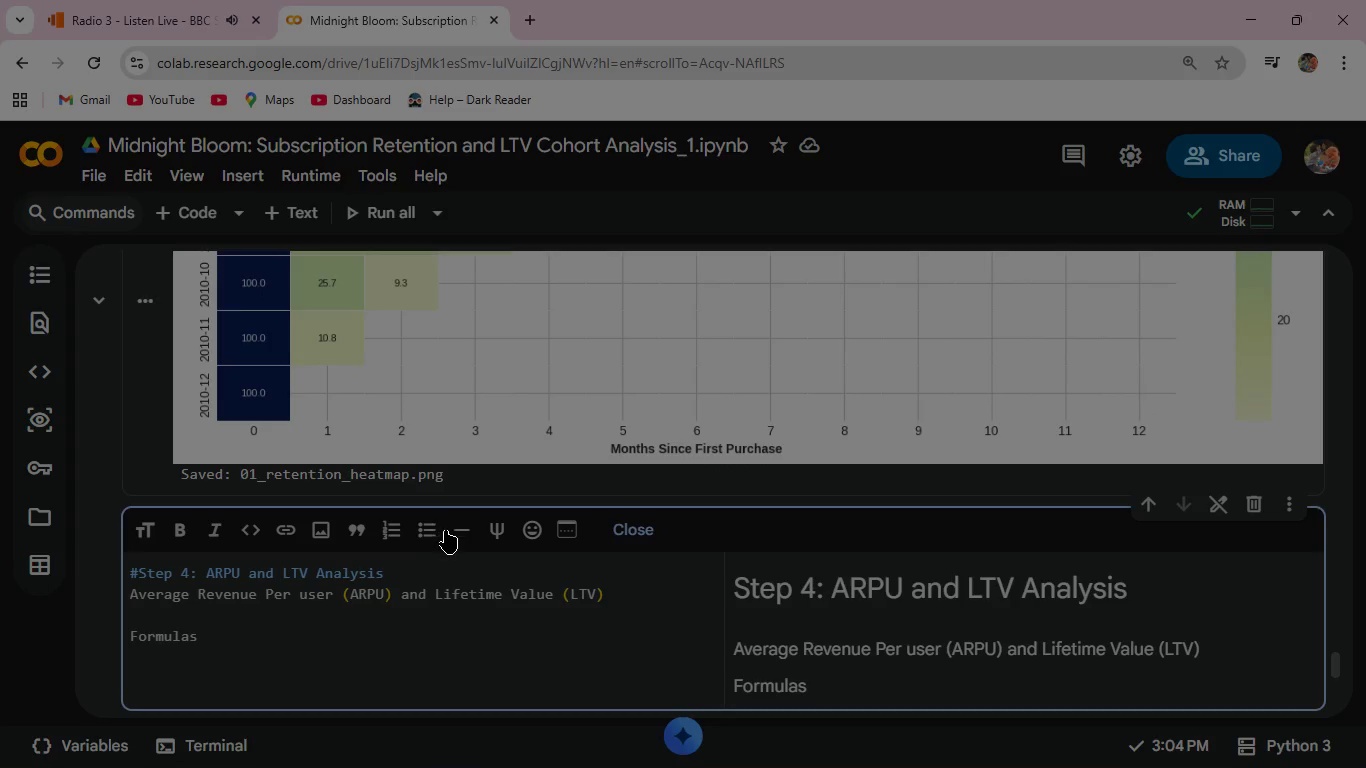 
left_click([438, 530])
 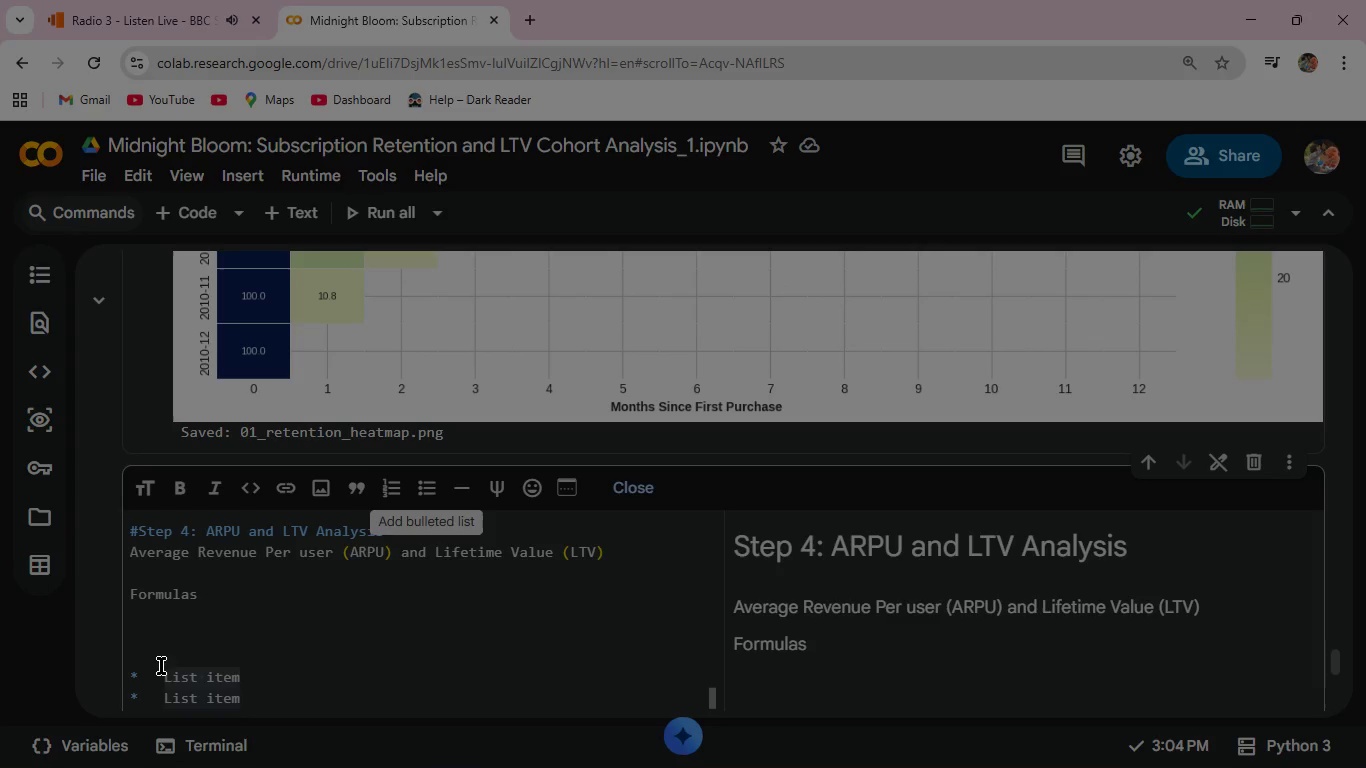 
left_click([163, 651])
 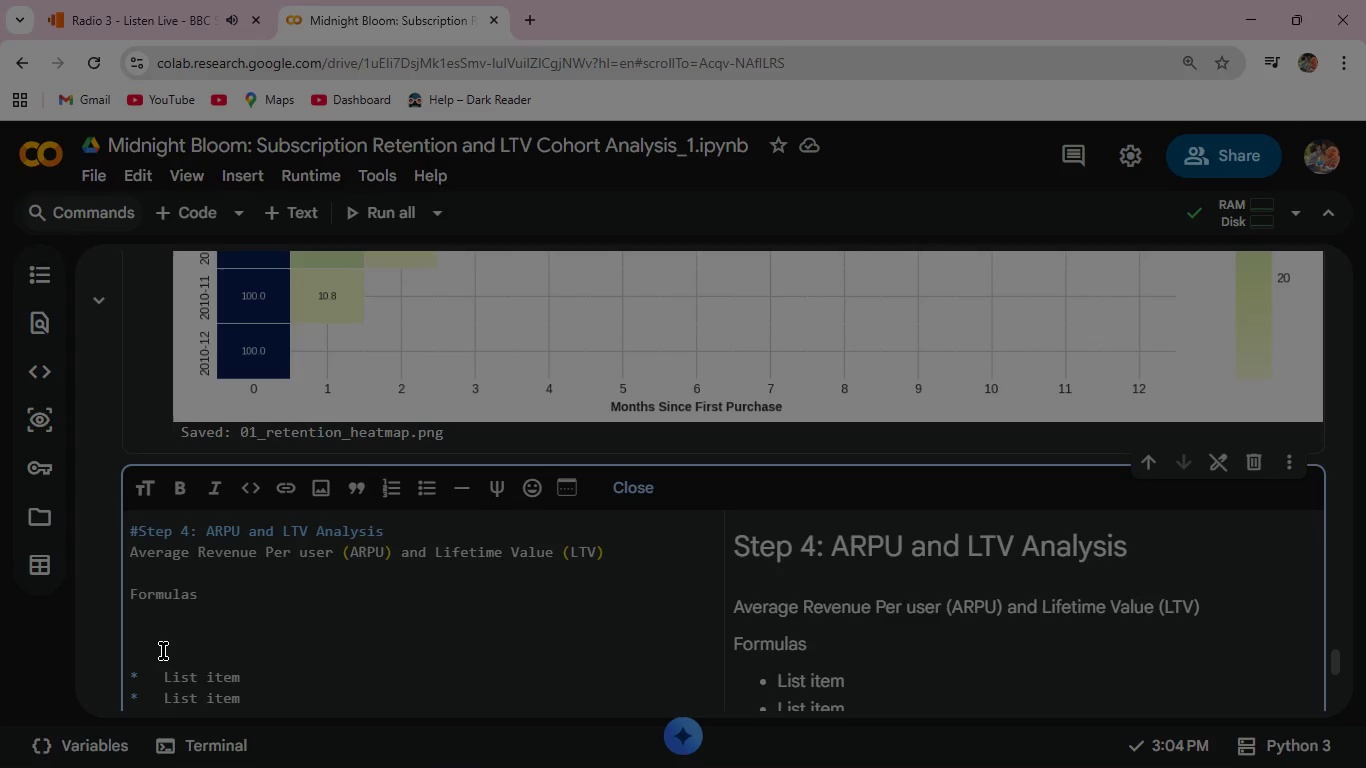 
key(Backspace)
 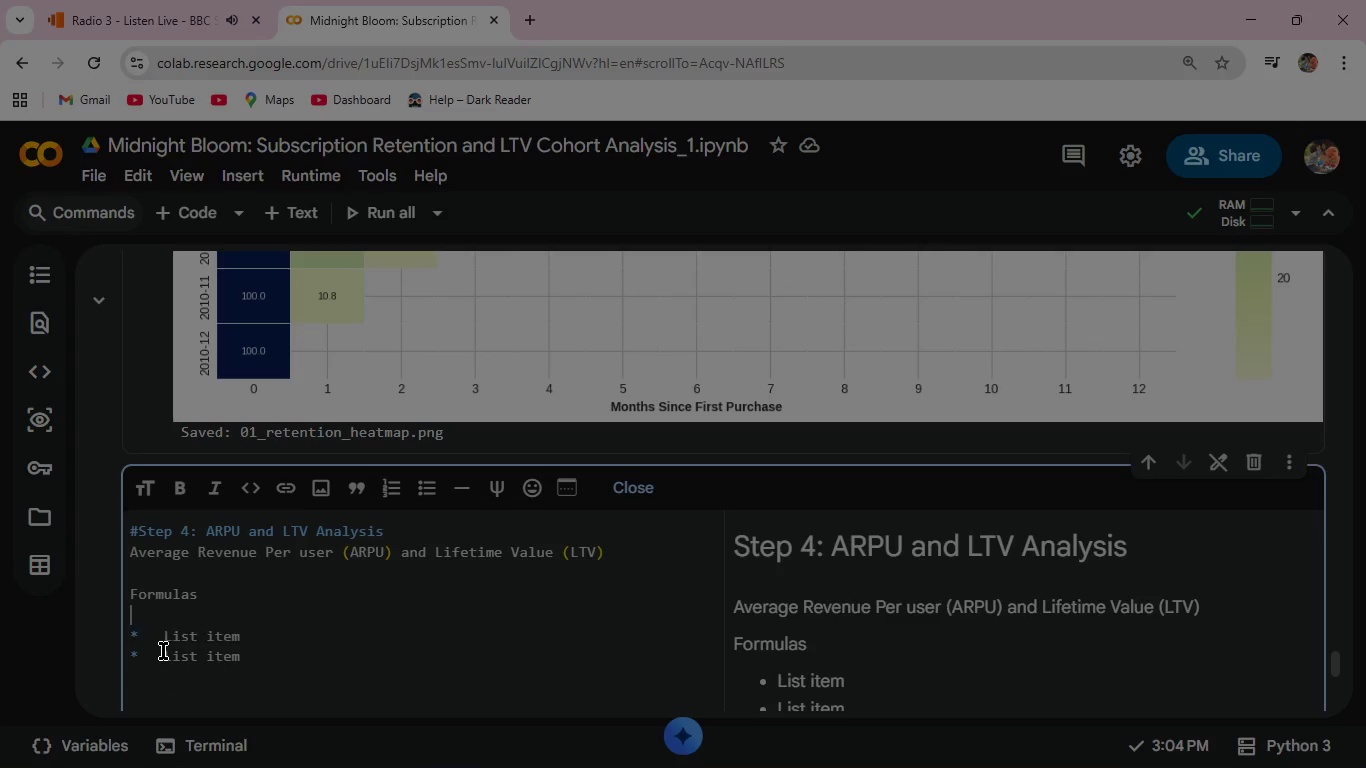 
key(Backspace)
 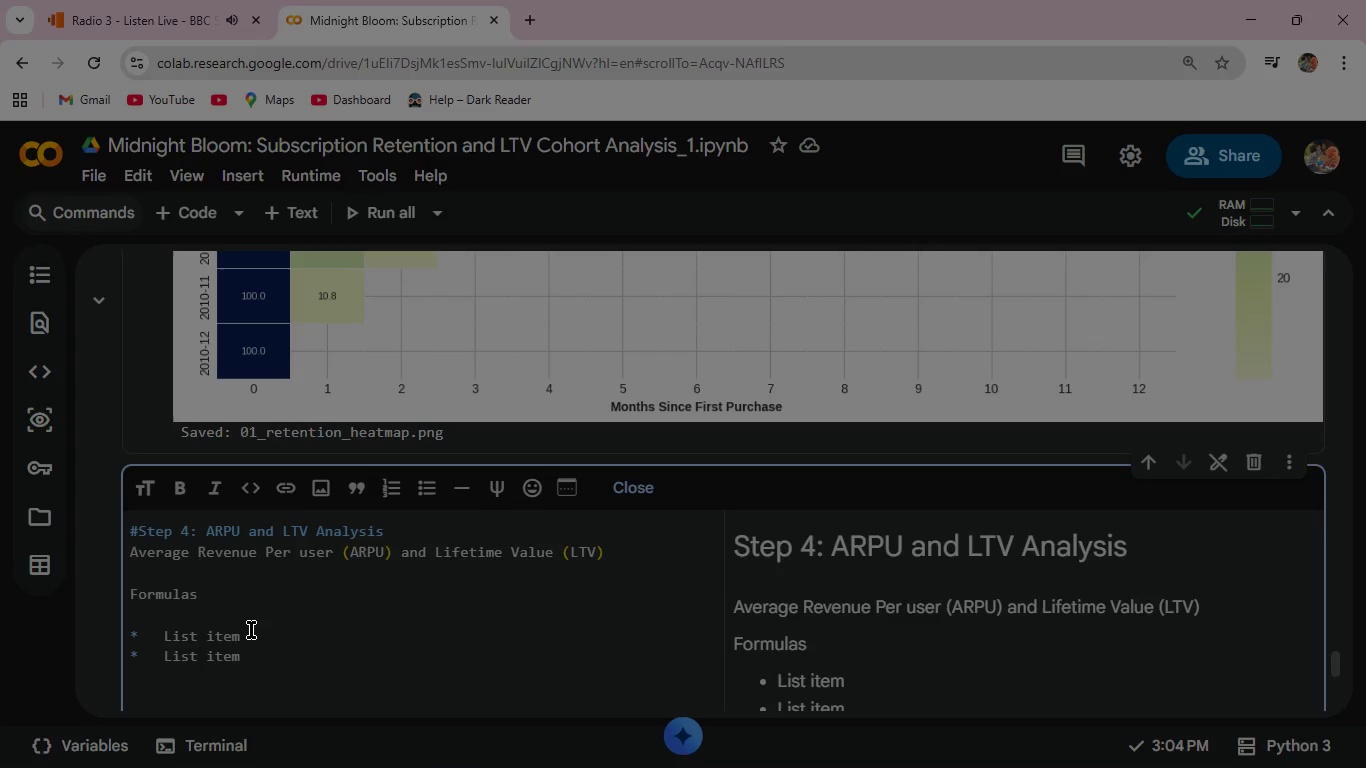 
left_click([251, 630])
 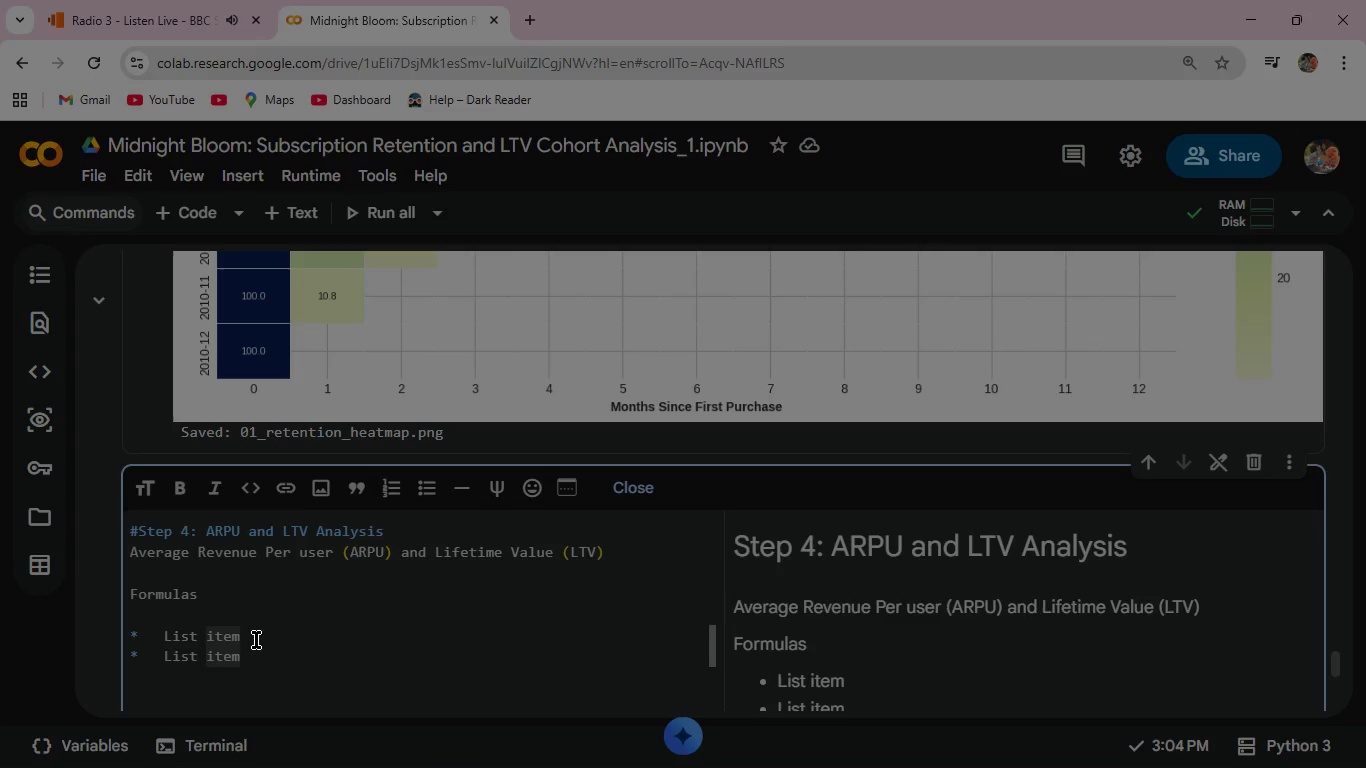 
key(Backspace)
key(Backspace)
key(Backspace)
key(Backspace)
key(Backspace)
key(Backspace)
key(Backspace)
key(Backspace)
key(Backspace)
type(ARPU(N))
 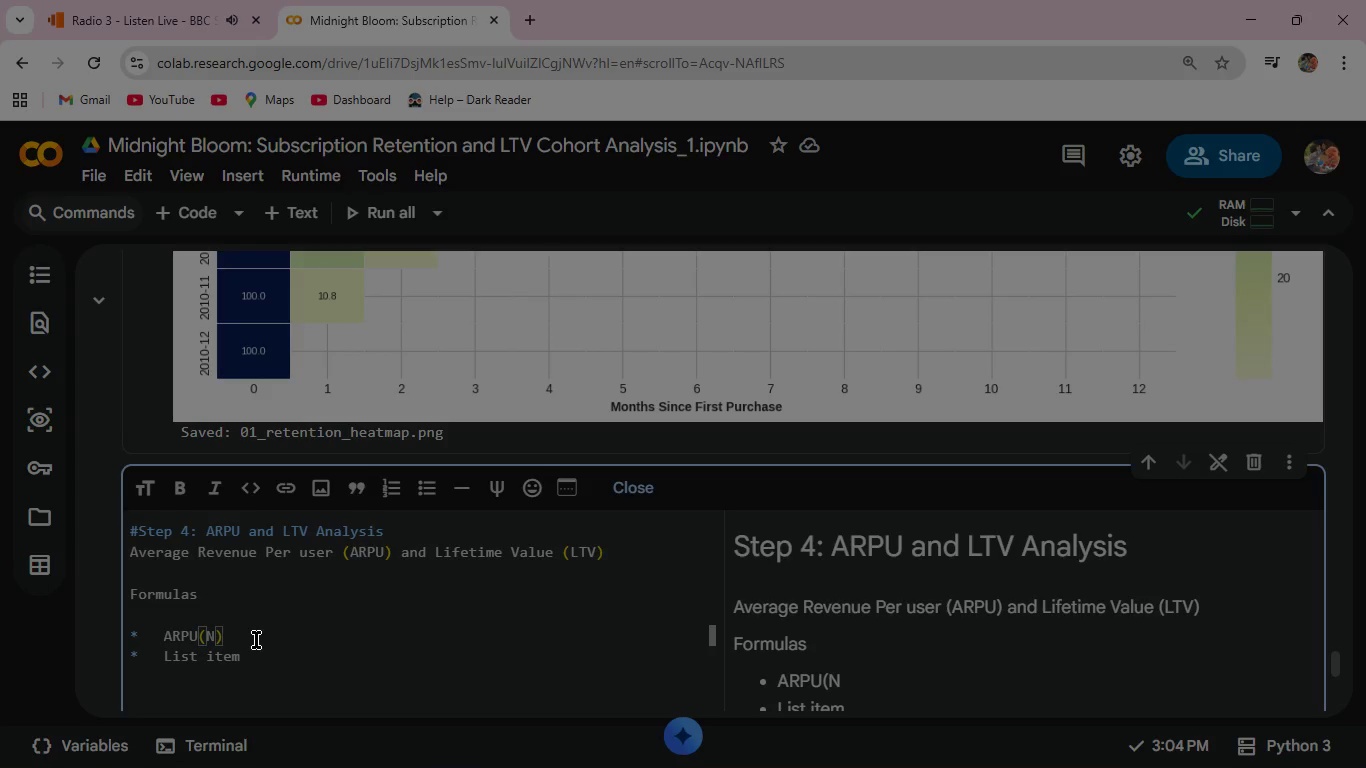 
key(ArrowRight)
 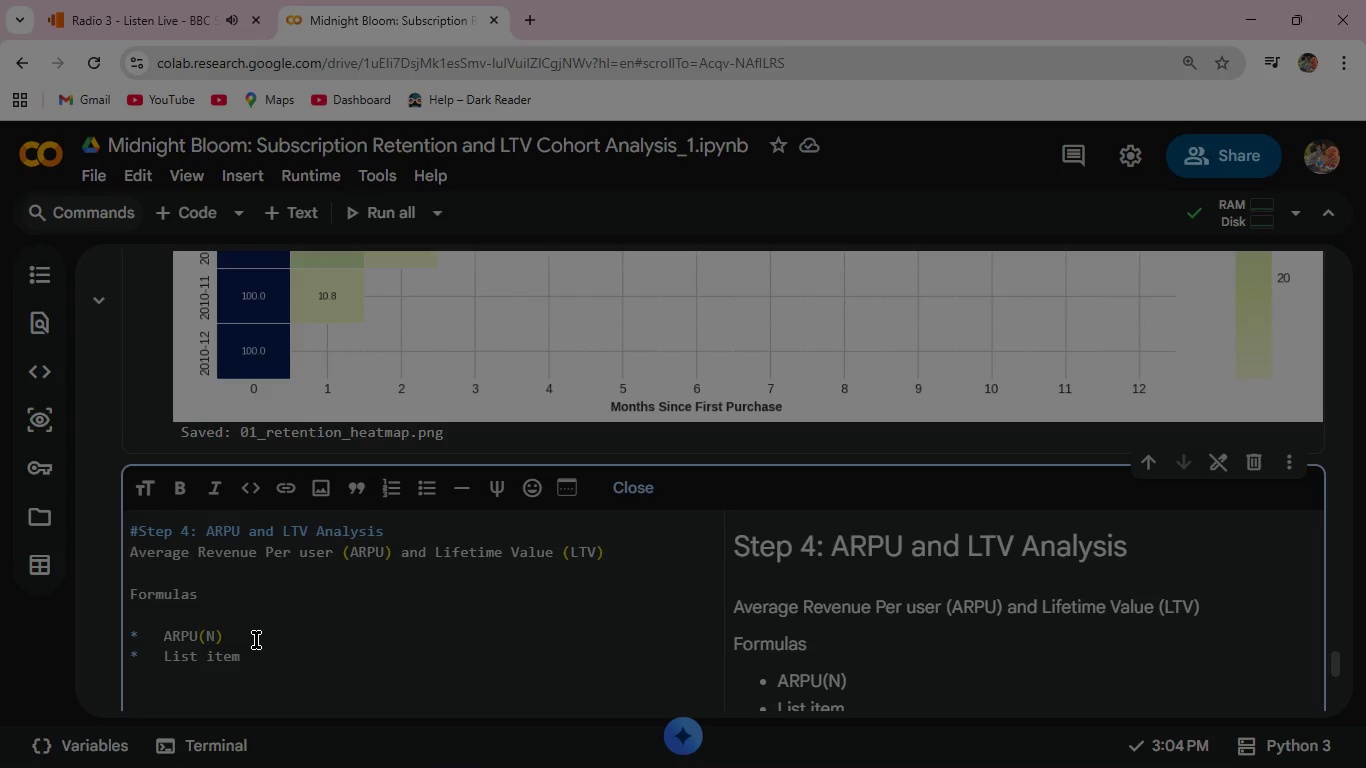 
key(Equal)
 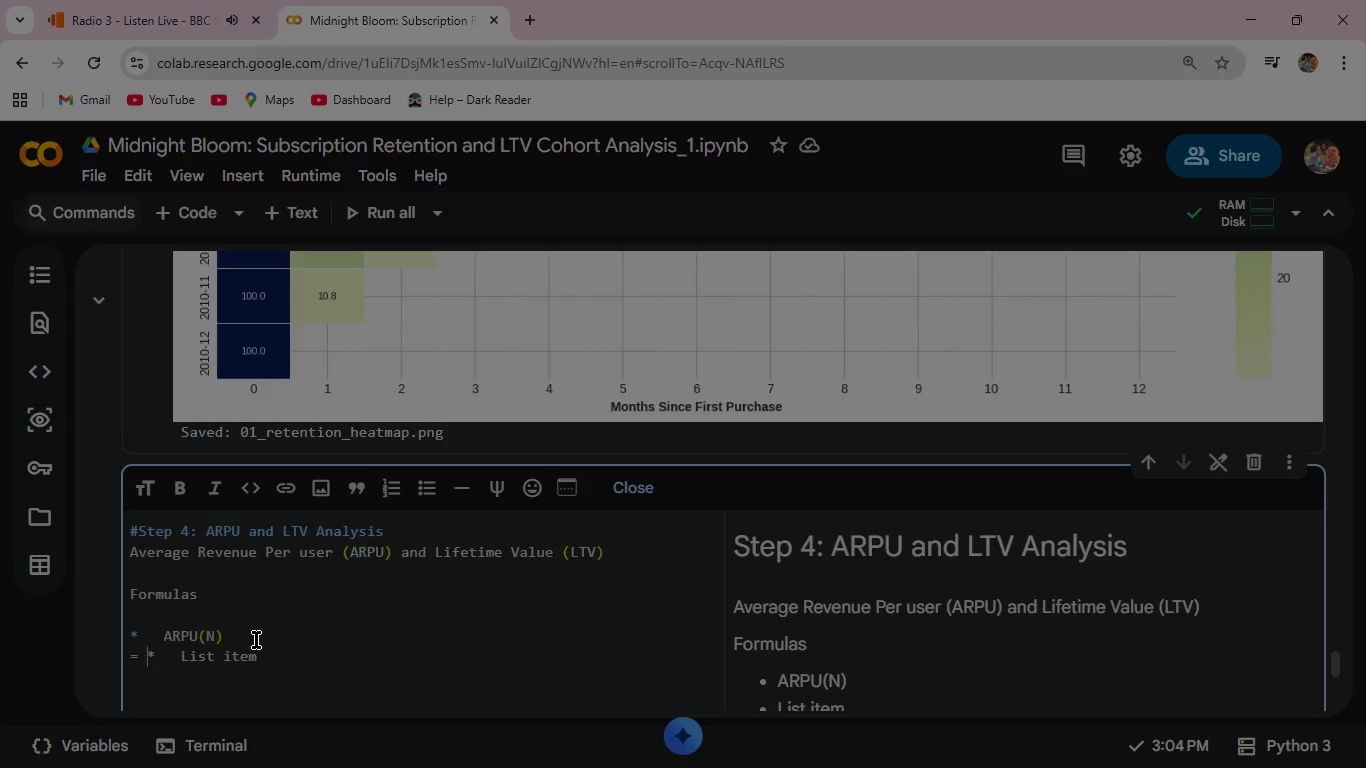 
key(Space)
 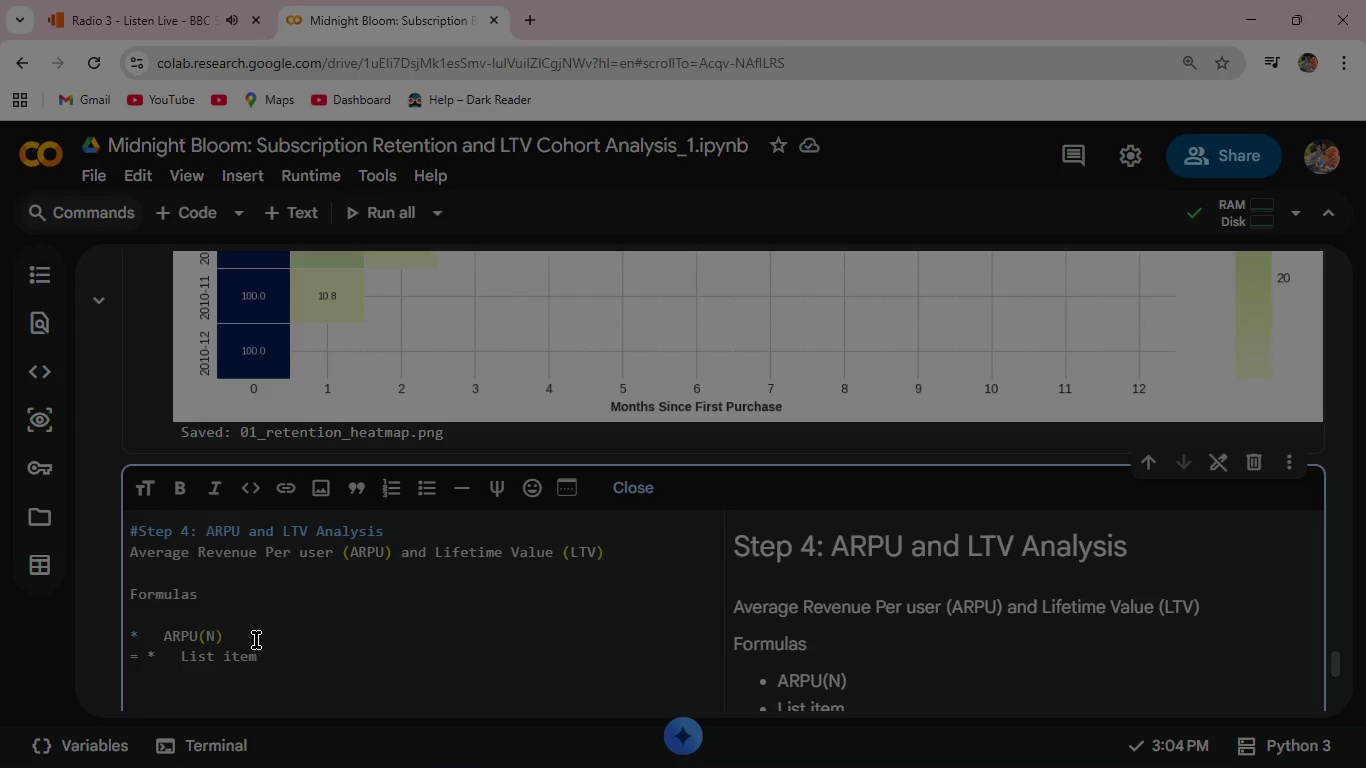 
key(Backspace)
 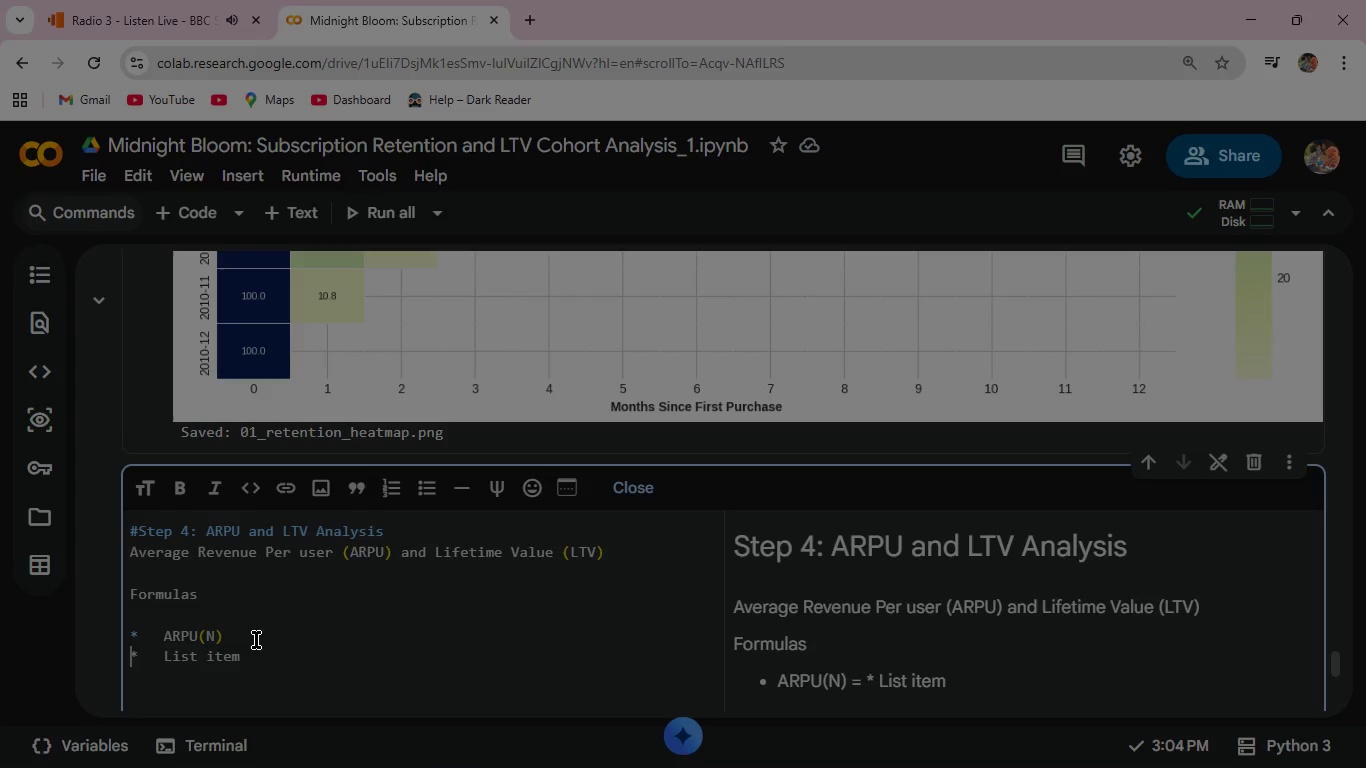 
key(Backspace)
 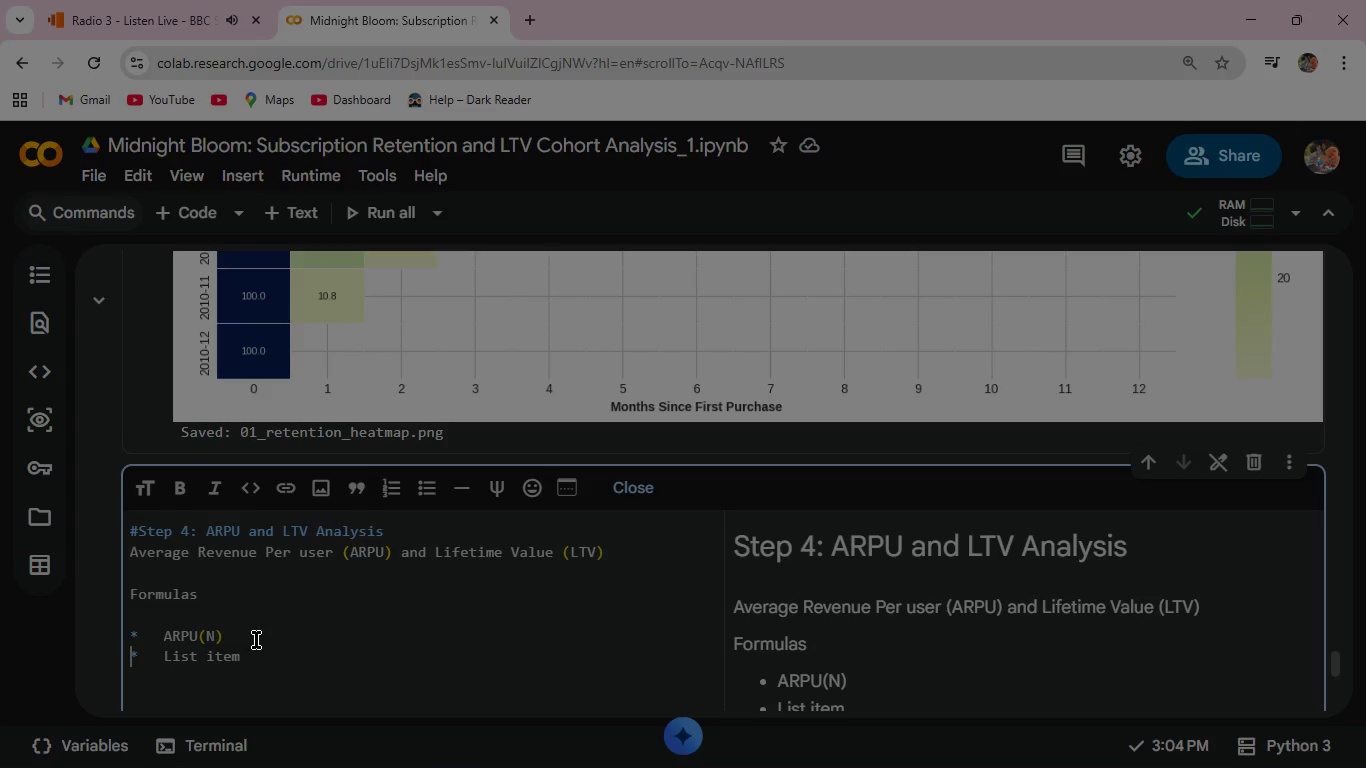 
left_click([256, 627])
 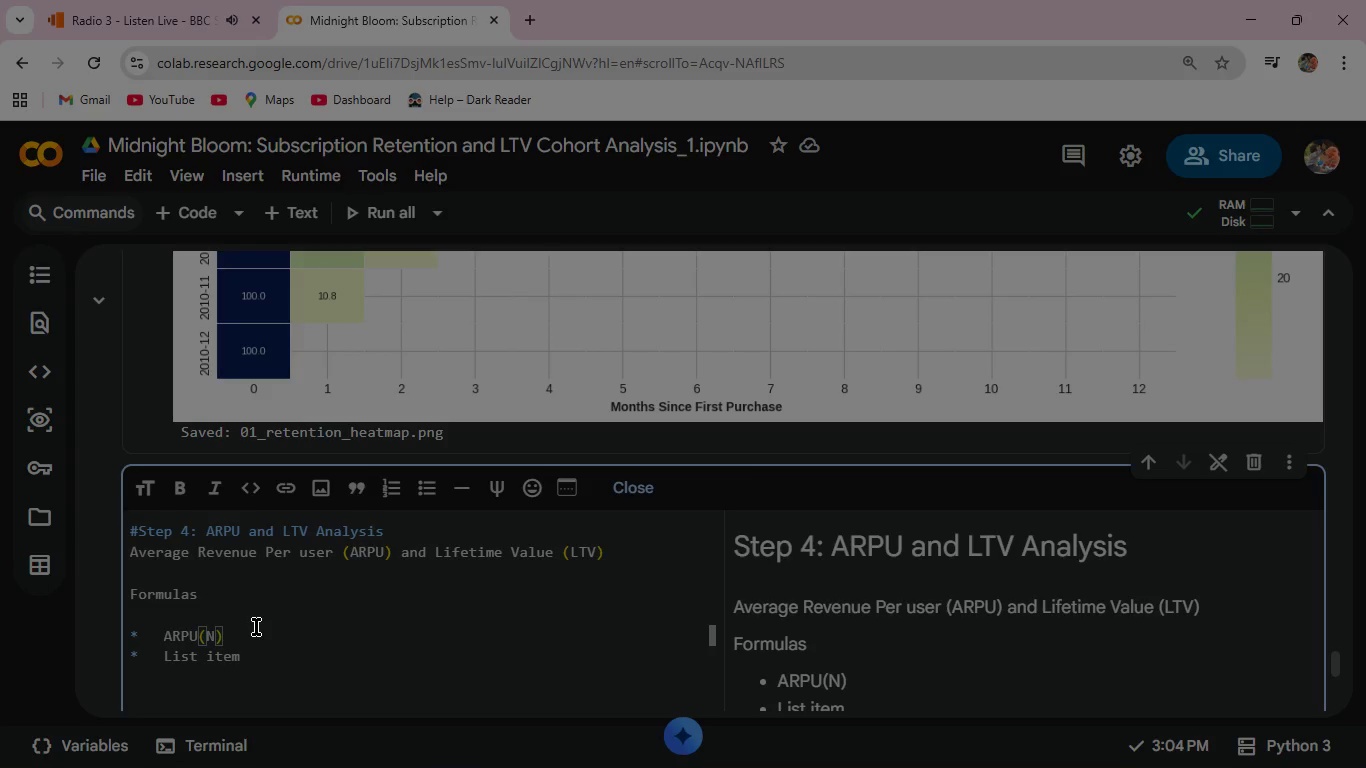 
left_click([256, 627])
 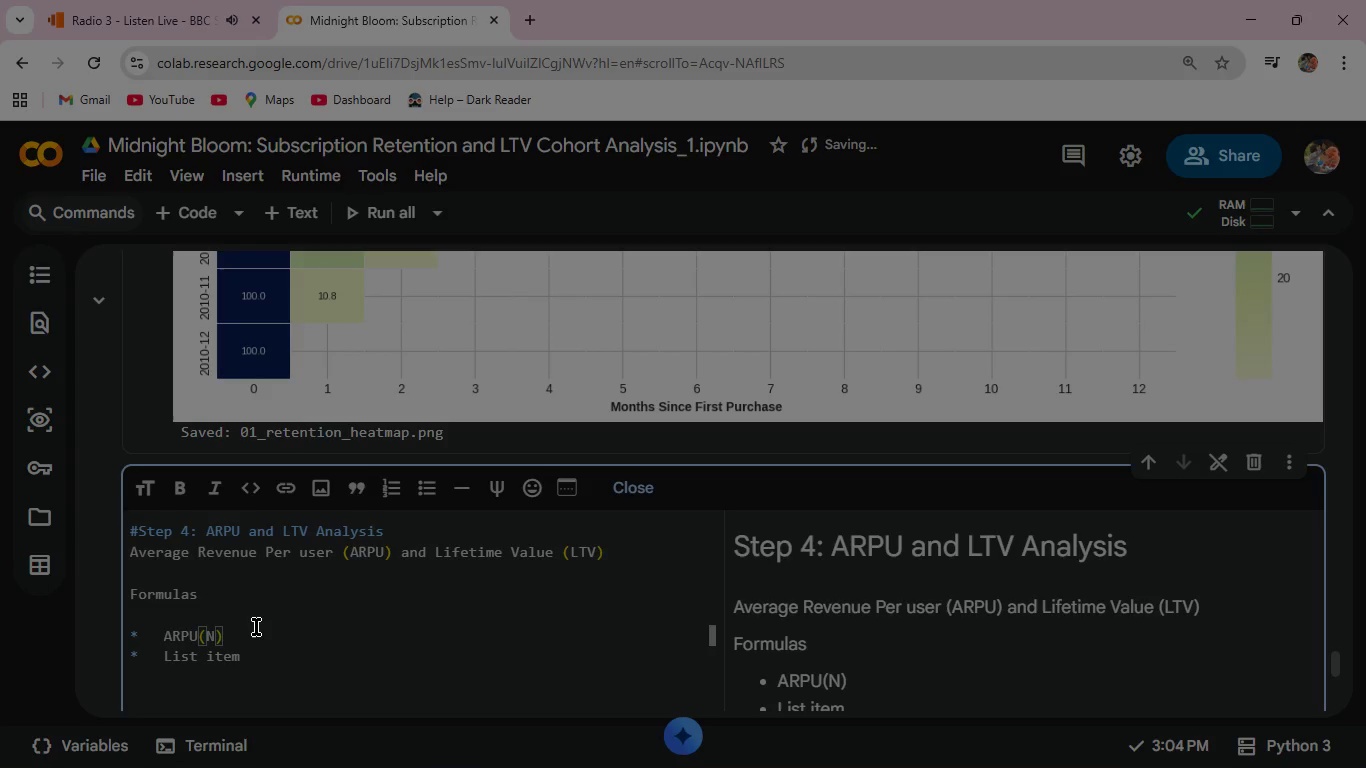 
type( = Total Revenu)
 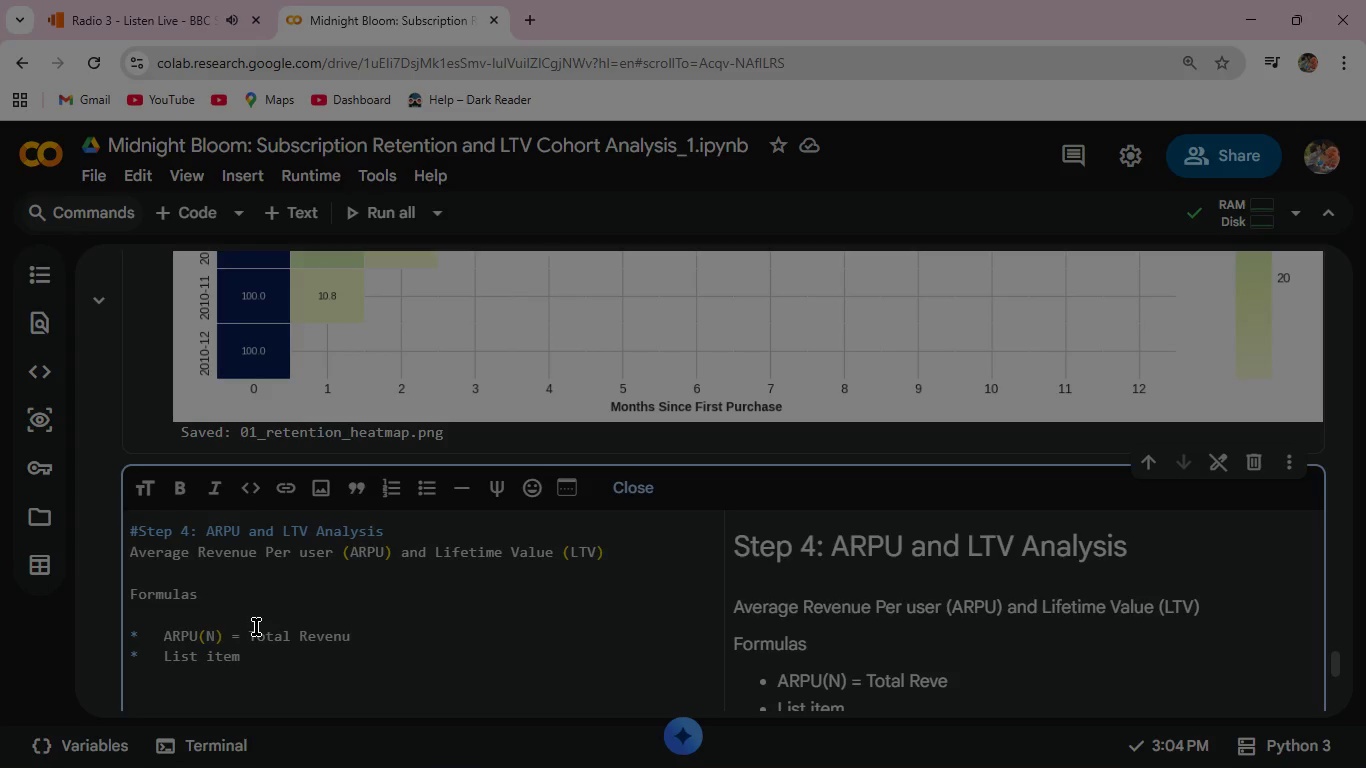 
type( in month)
 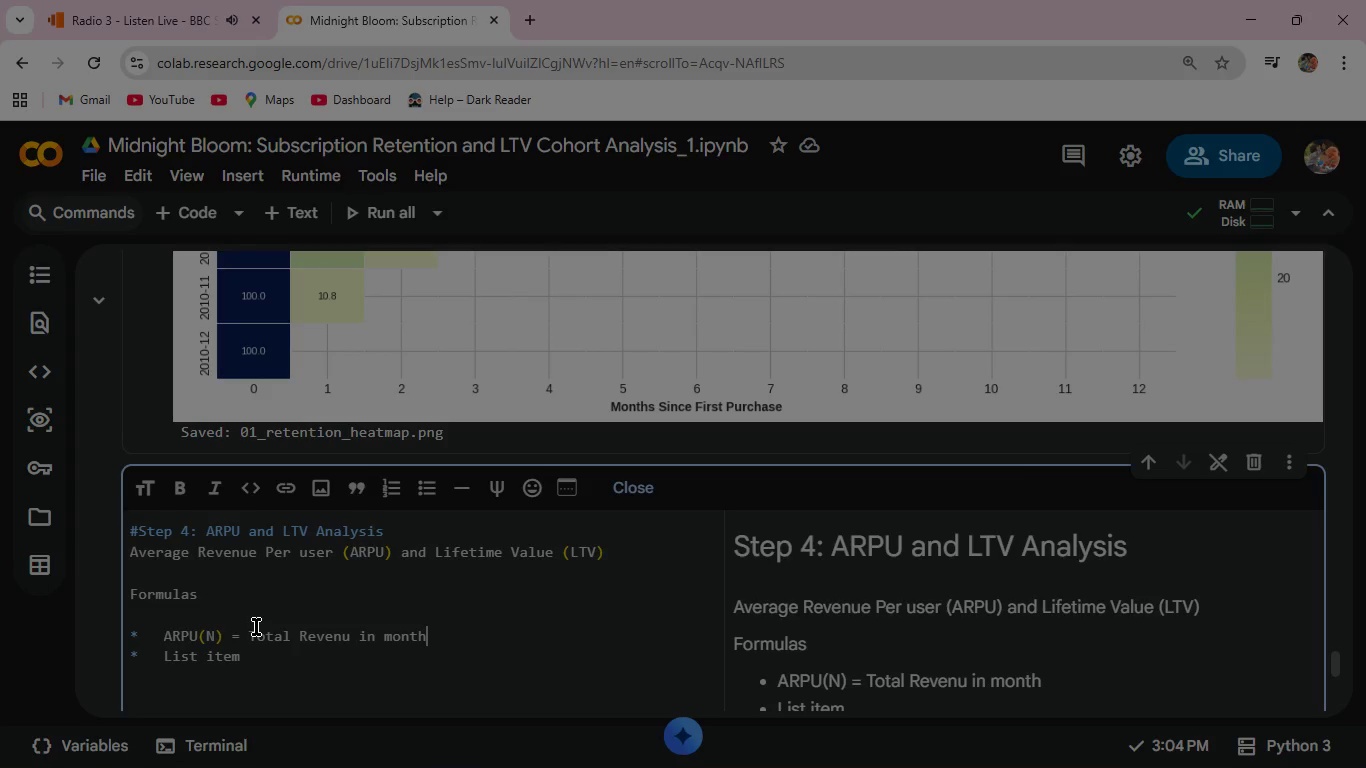 
wait(8.12)
 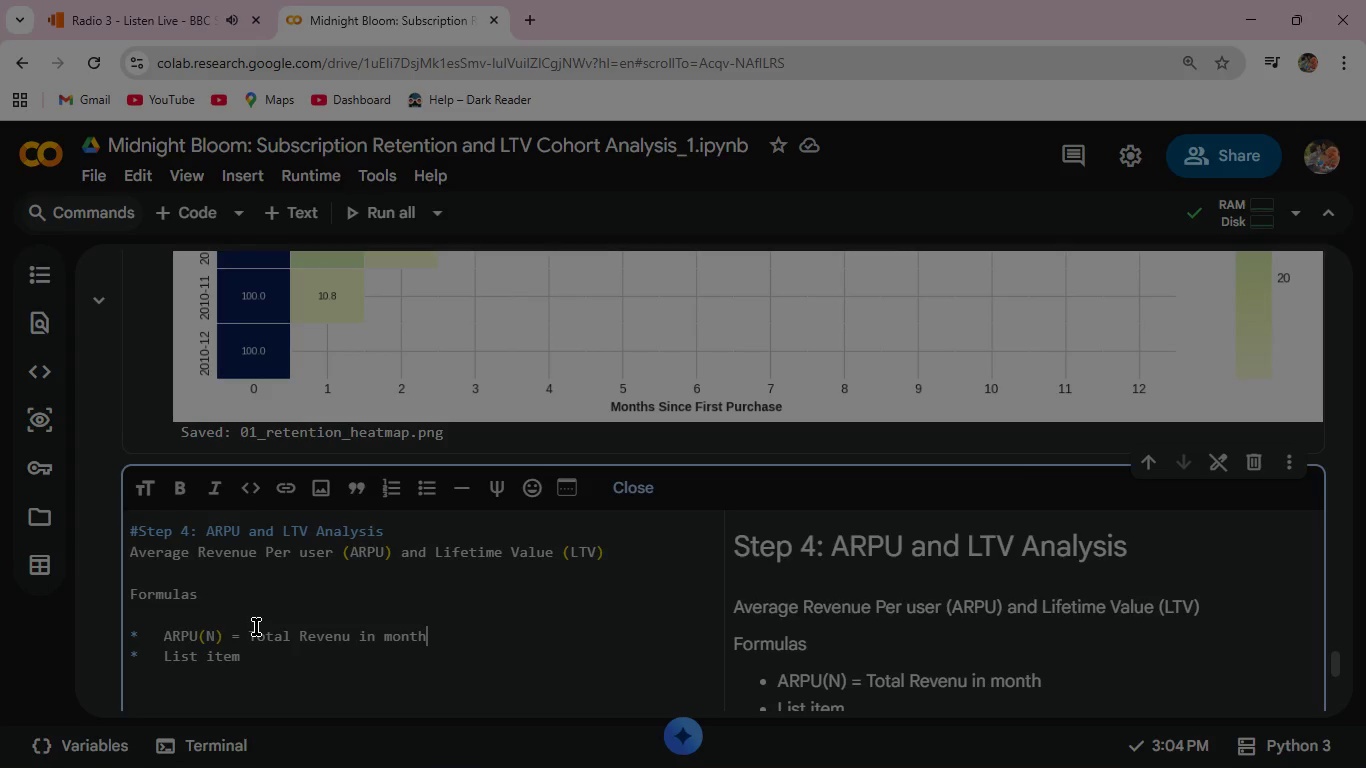 
type( N divided by )
 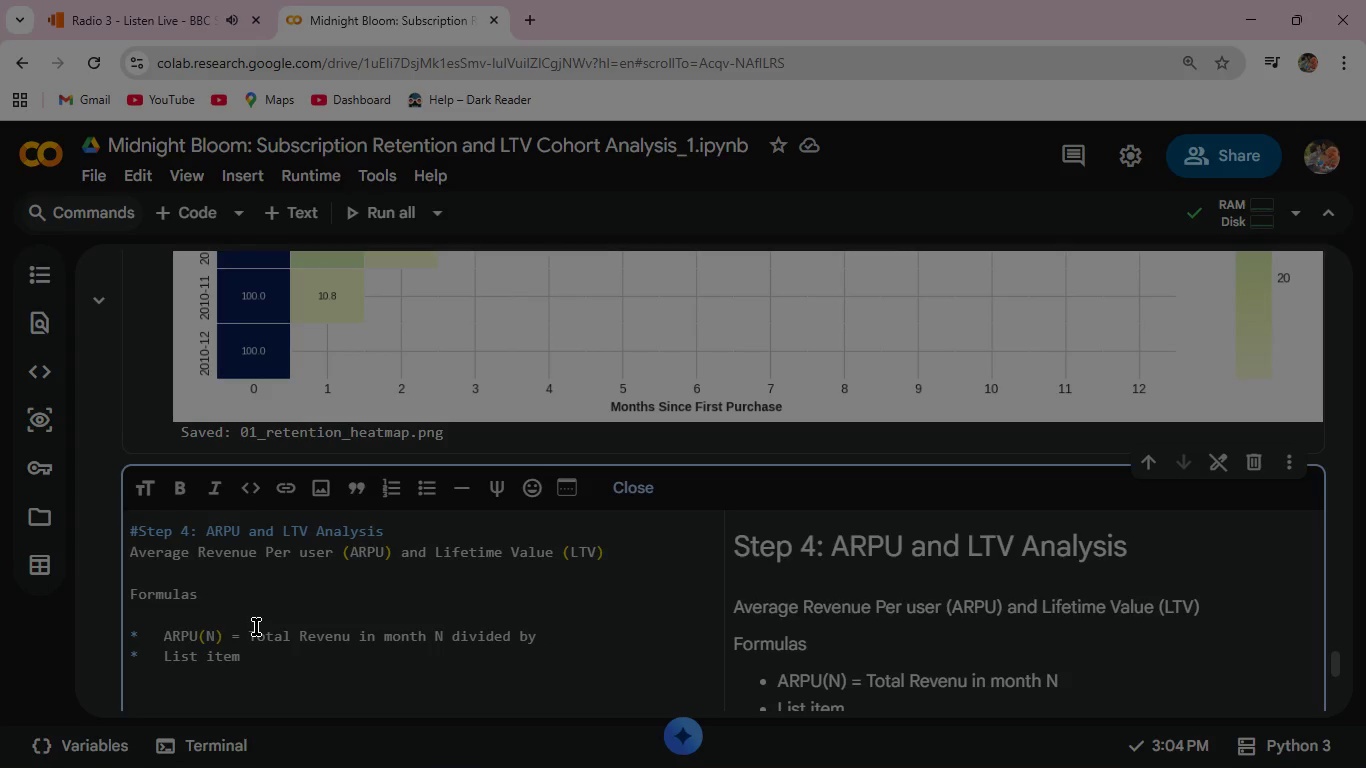 
wait(8.16)
 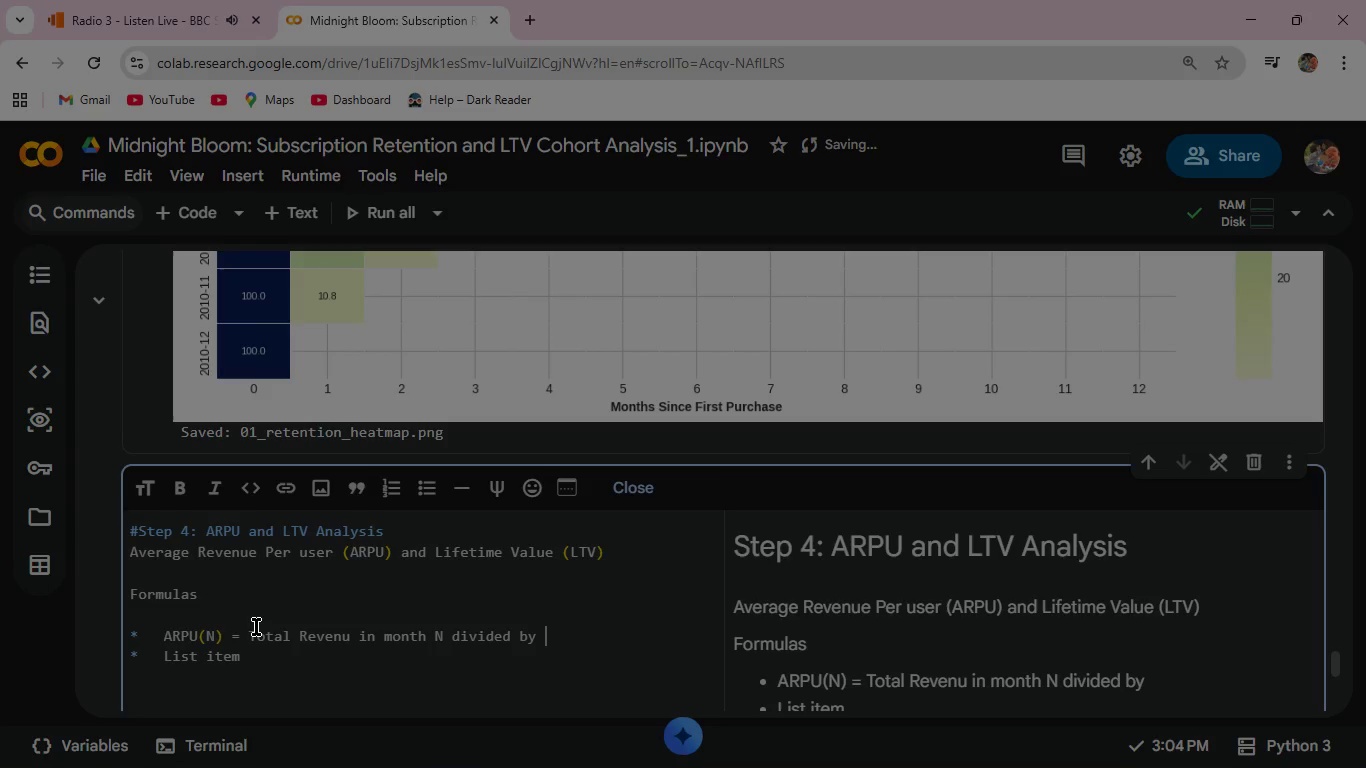 
type(Active Customers in Month N )
 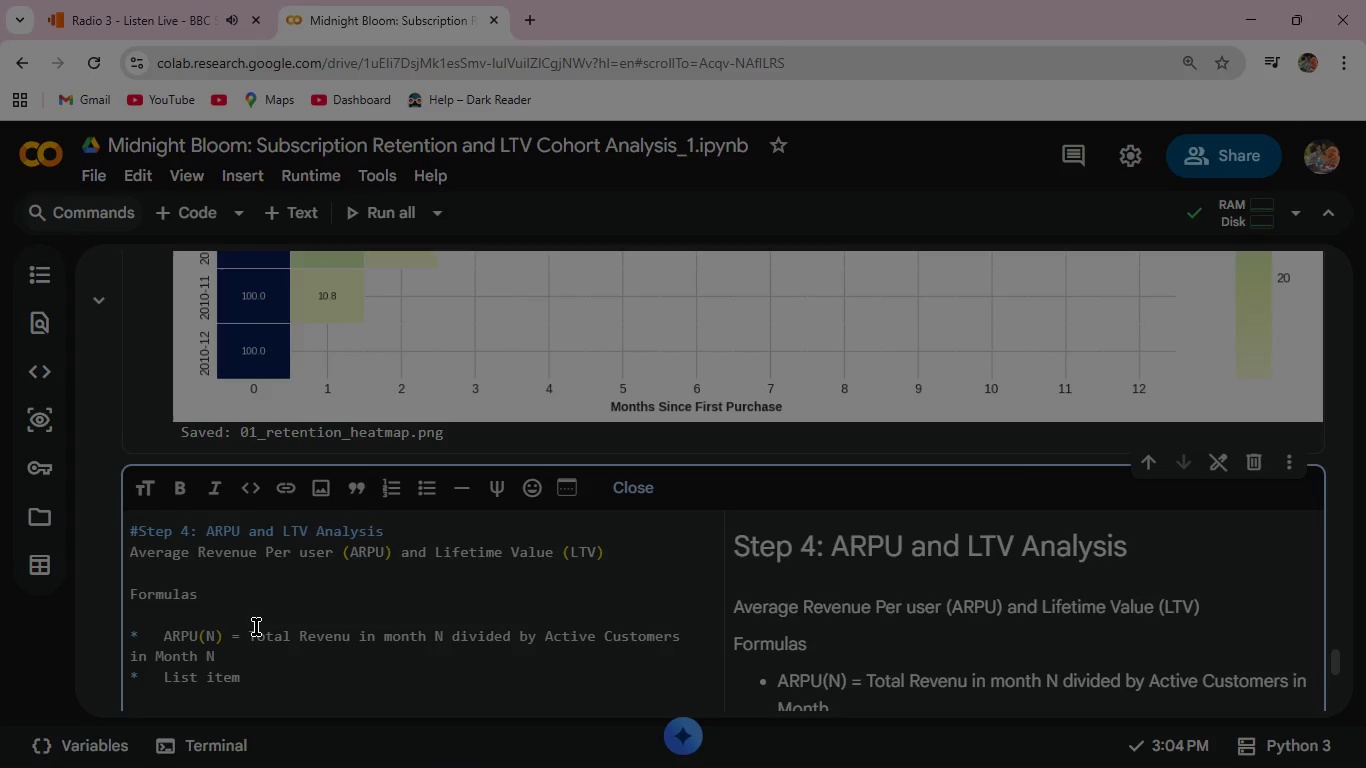 
wait(6.22)
 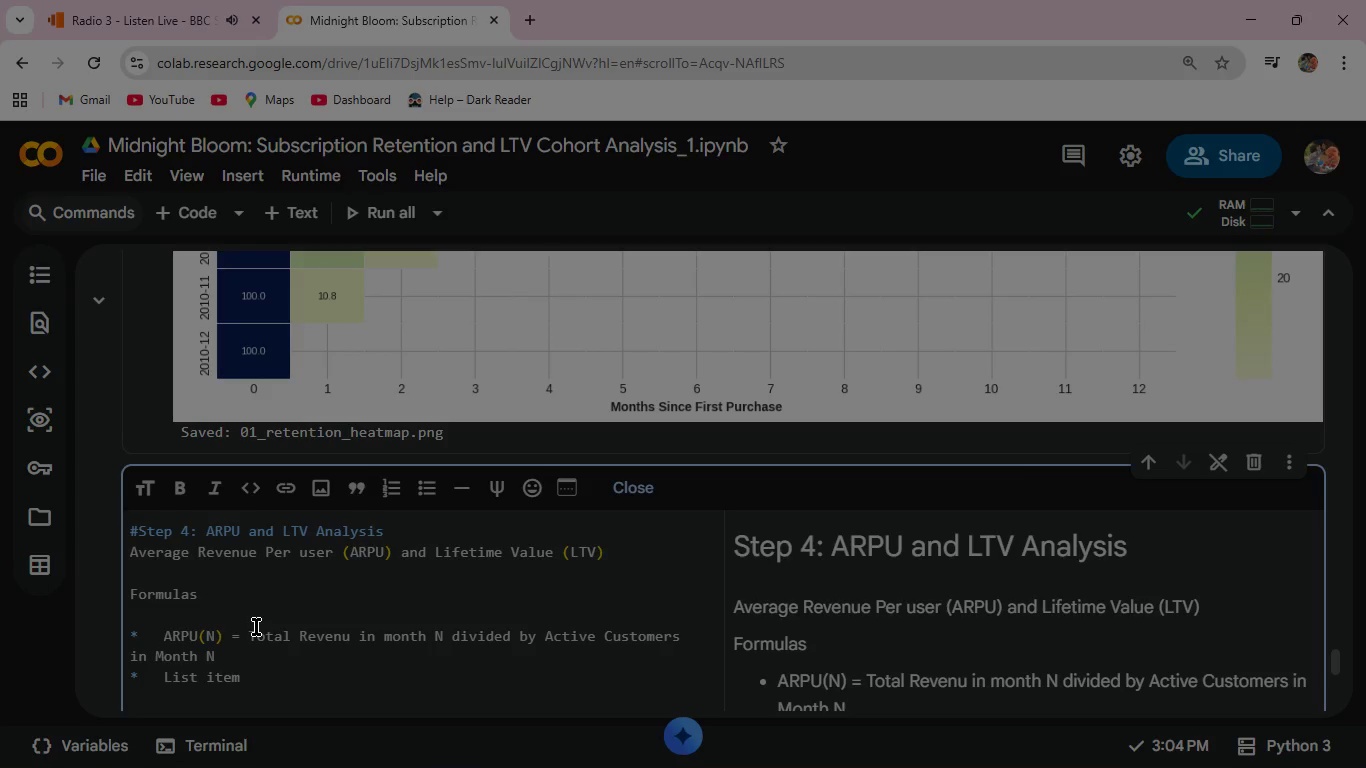 
left_click([262, 679])
 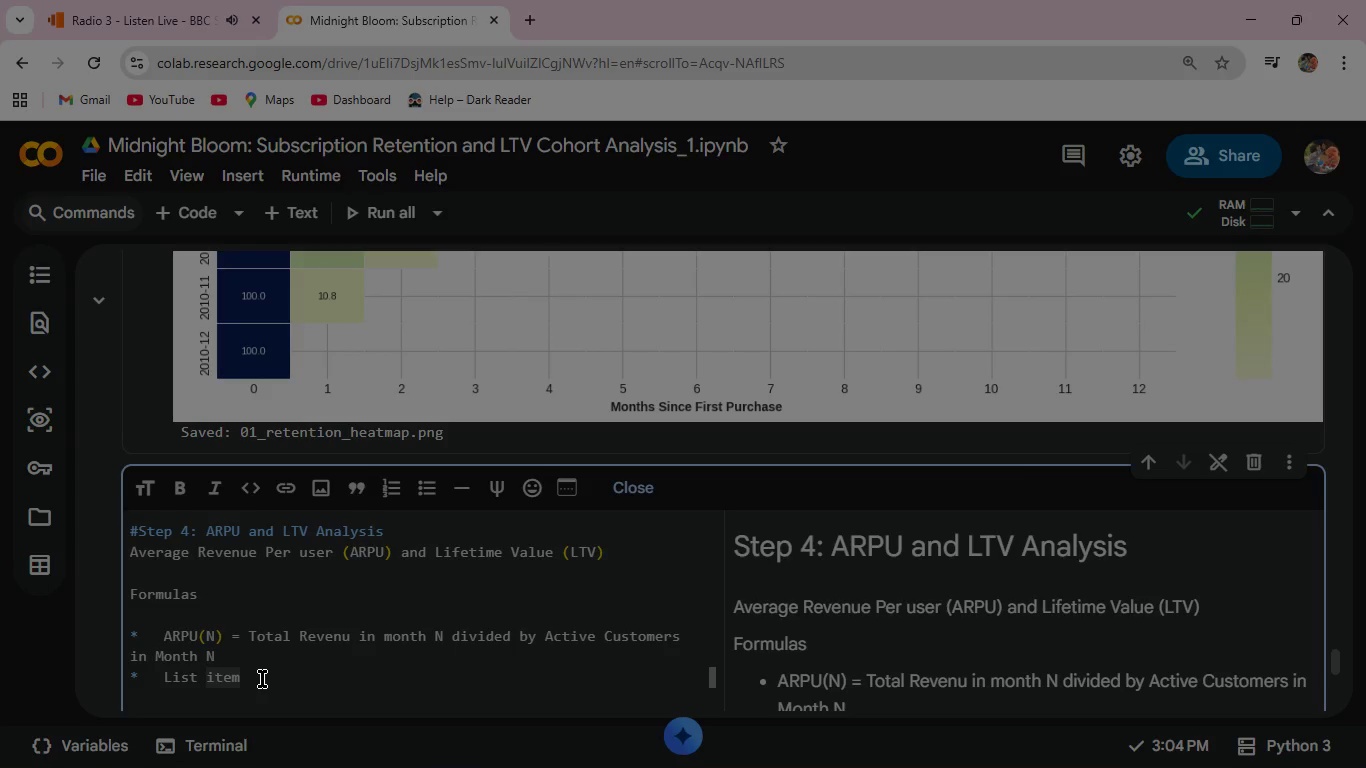 
key(Backspace)
key(Backspace)
key(Backspace)
key(Backspace)
key(Backspace)
key(Backspace)
key(Backspace)
key(Backspace)
key(Backspace)
type(Cummu)
 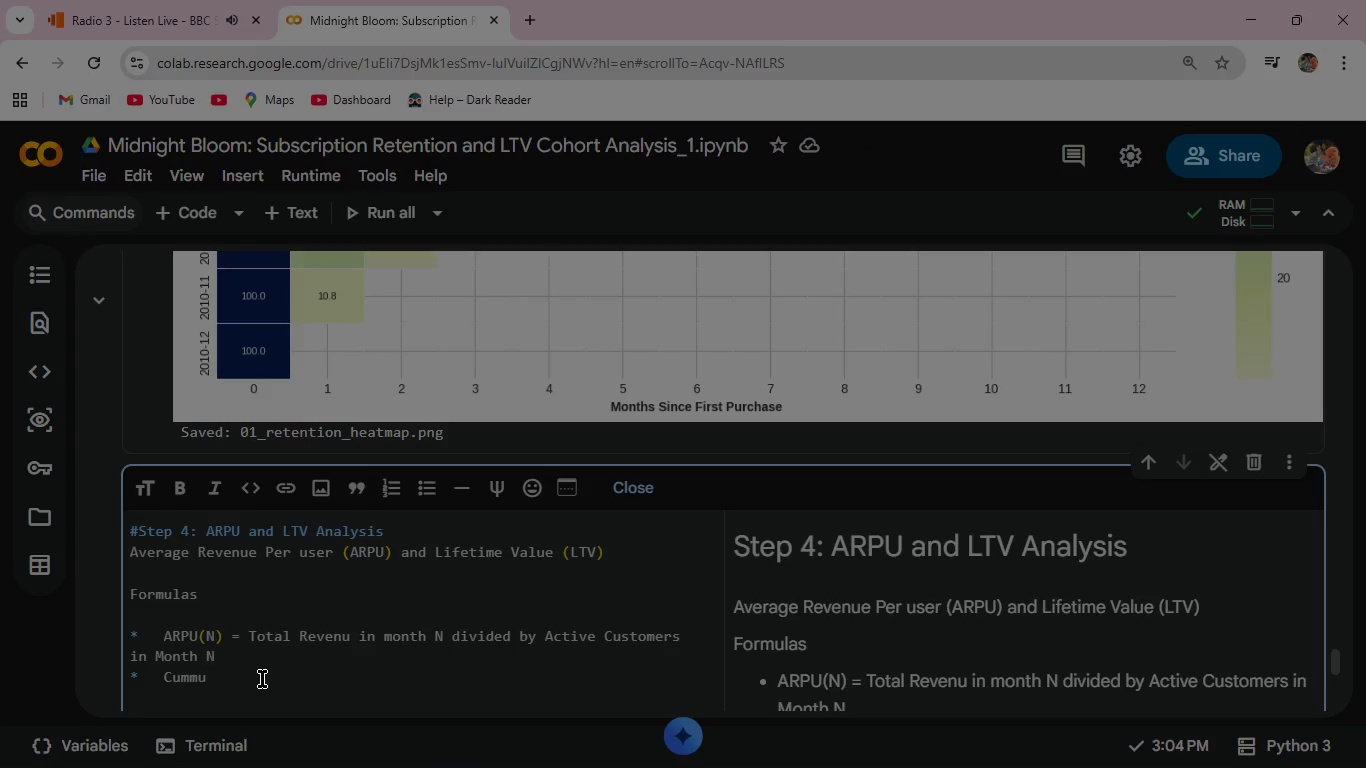 
wait(10.09)
 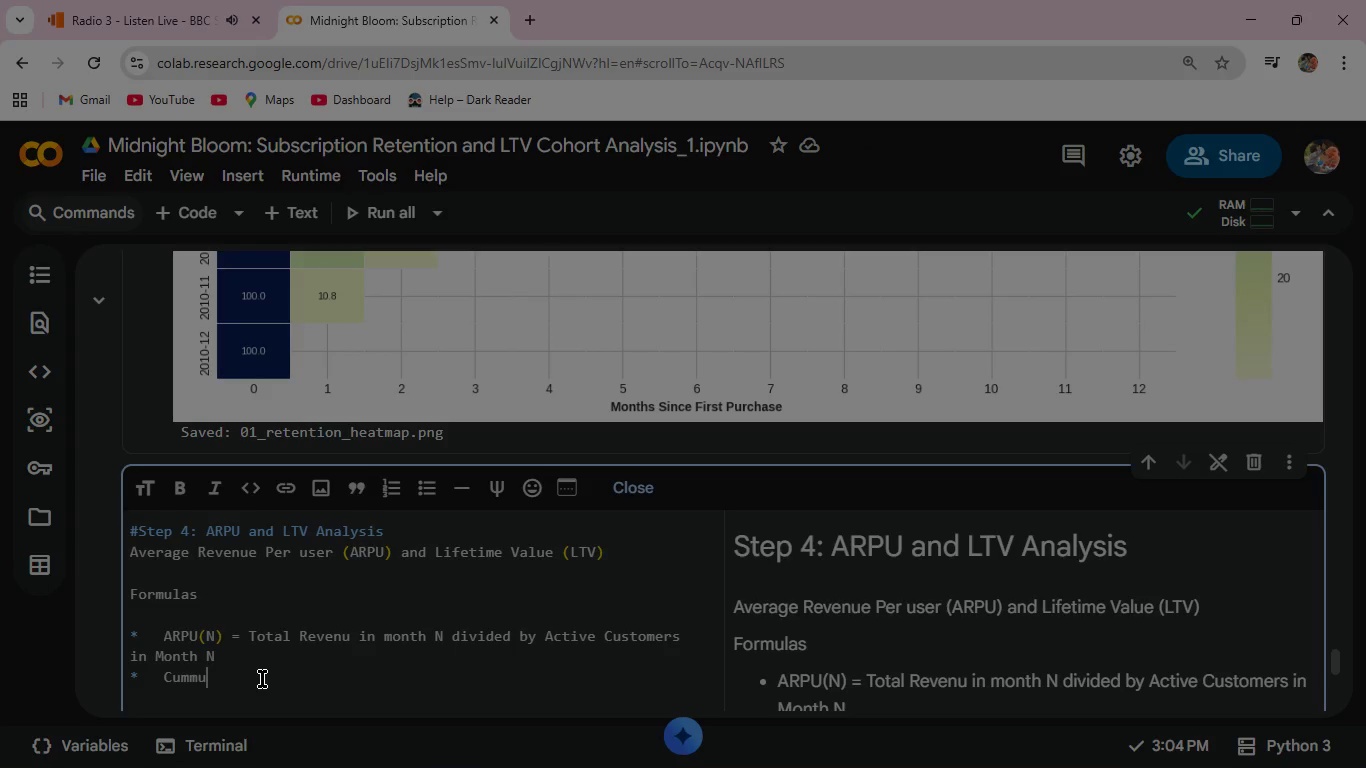 
key(Backspace)
key(Backspace)
type(ulative ARPU(N) = summation from Month 0 to N)
 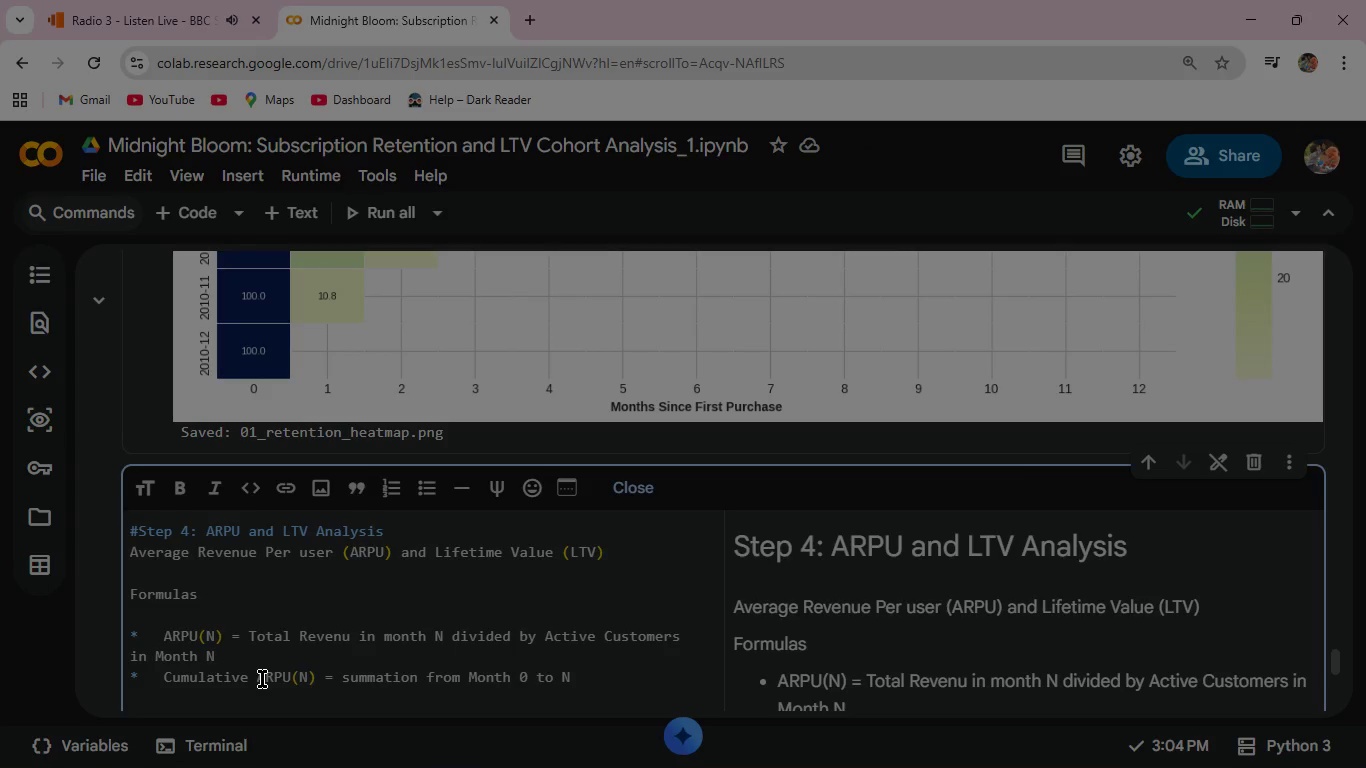 
wait(5.91)
 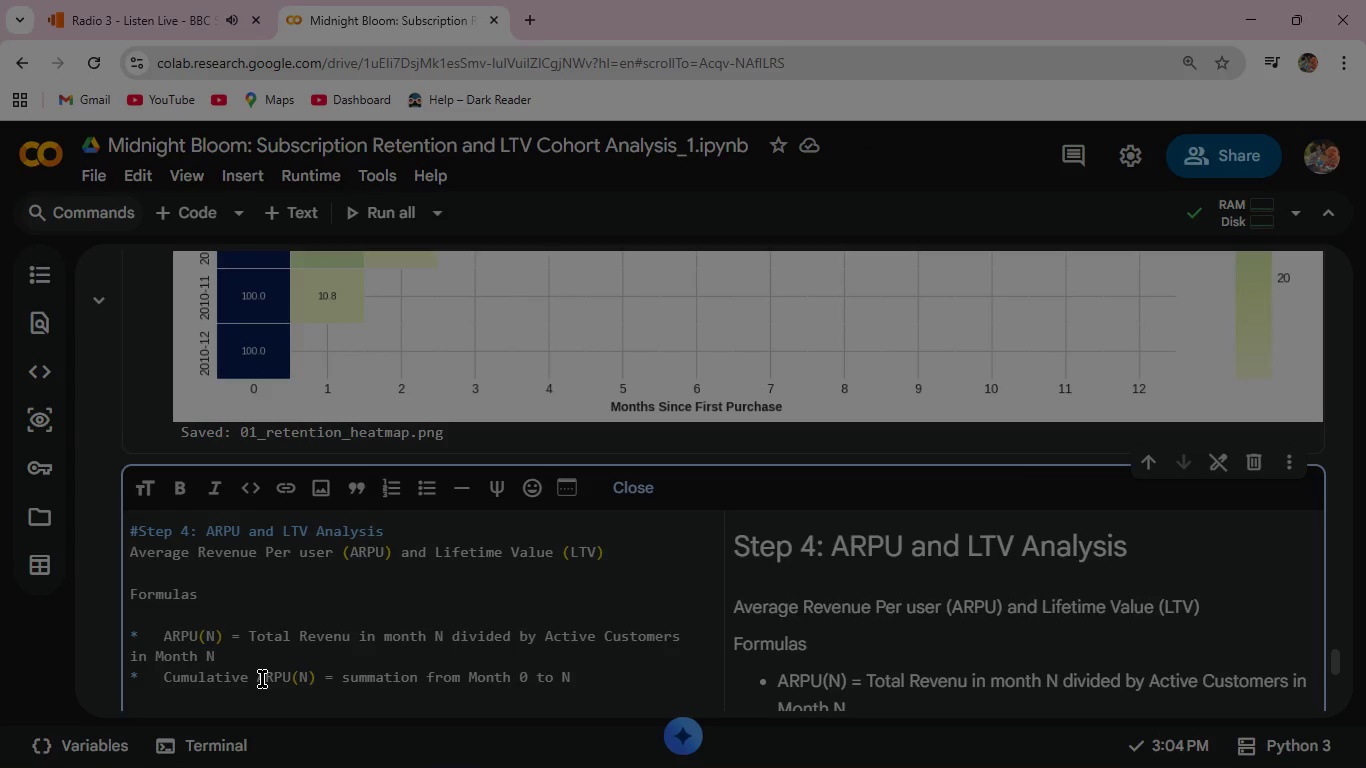 
key(Minus)
 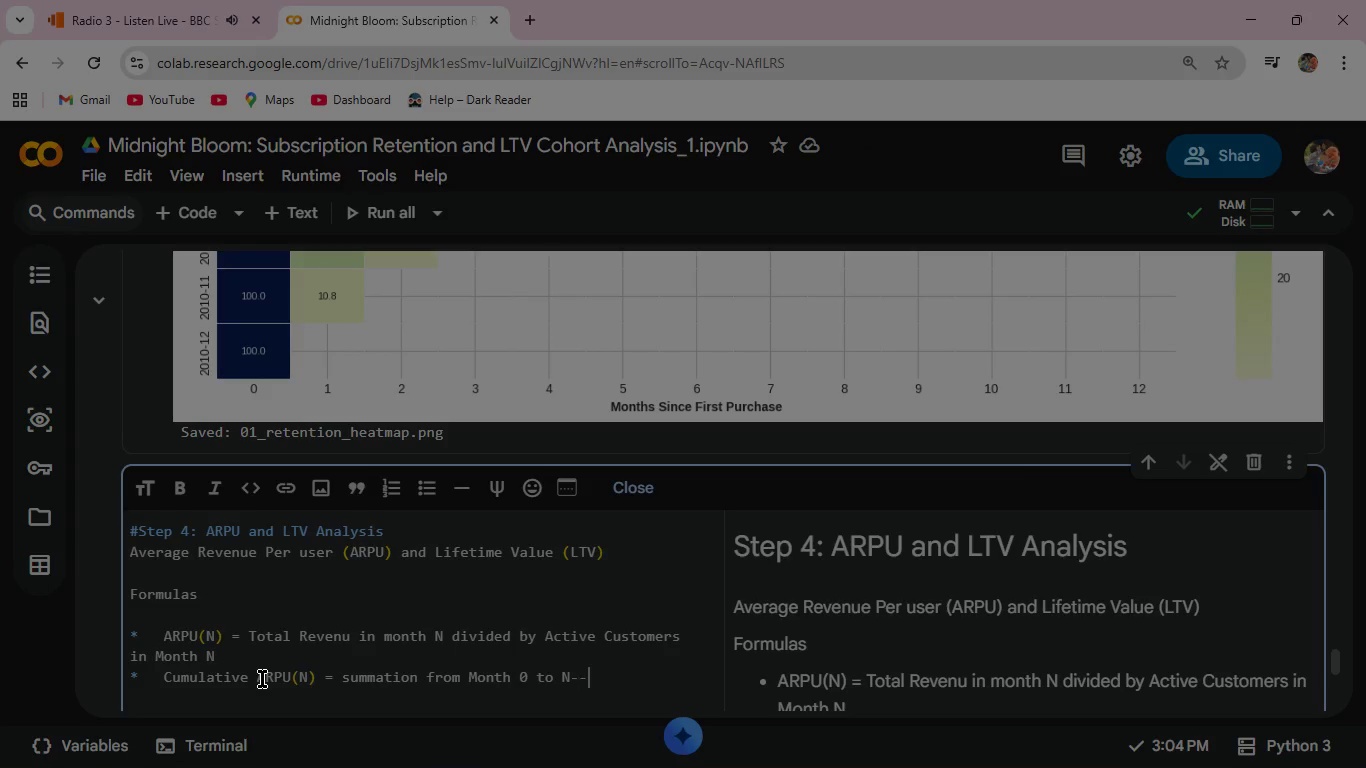 
key(Minus)
 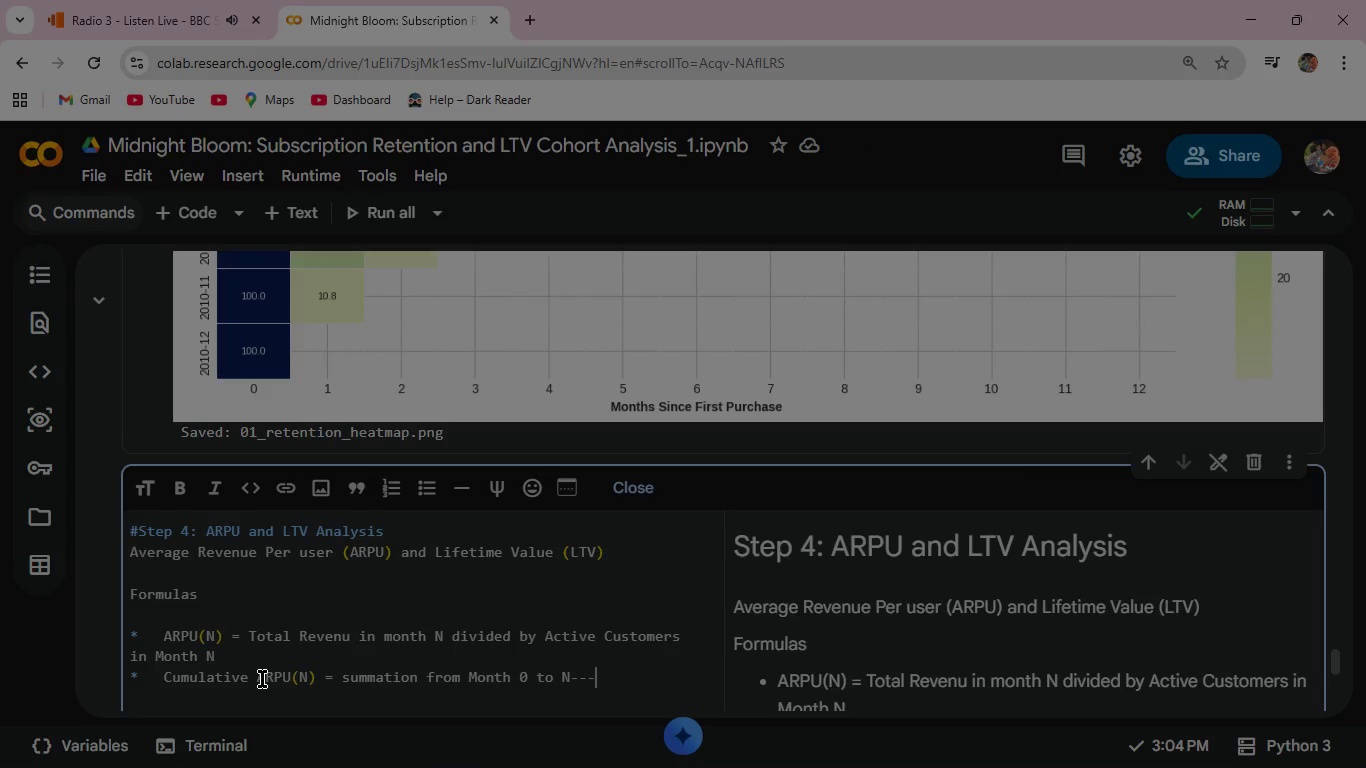 
key(Minus)
 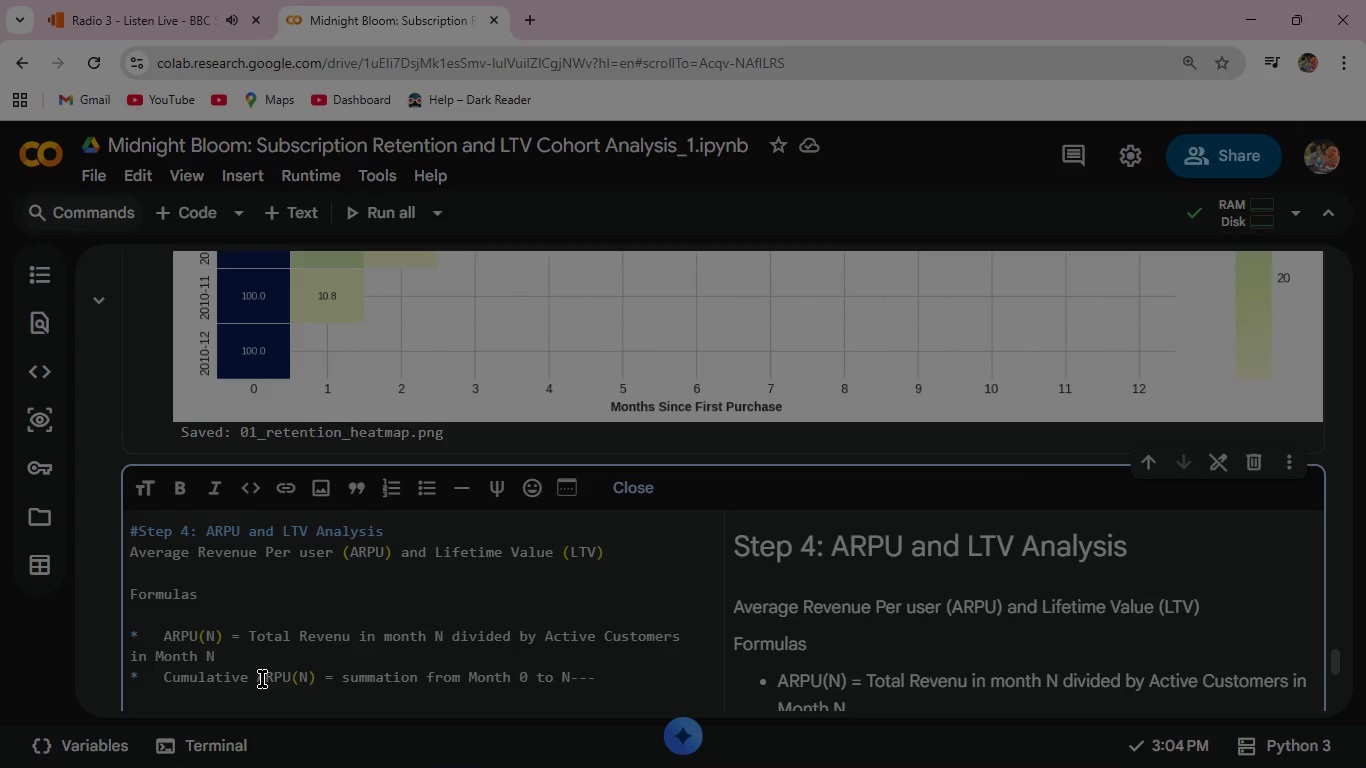 
key(Shift+Period)
 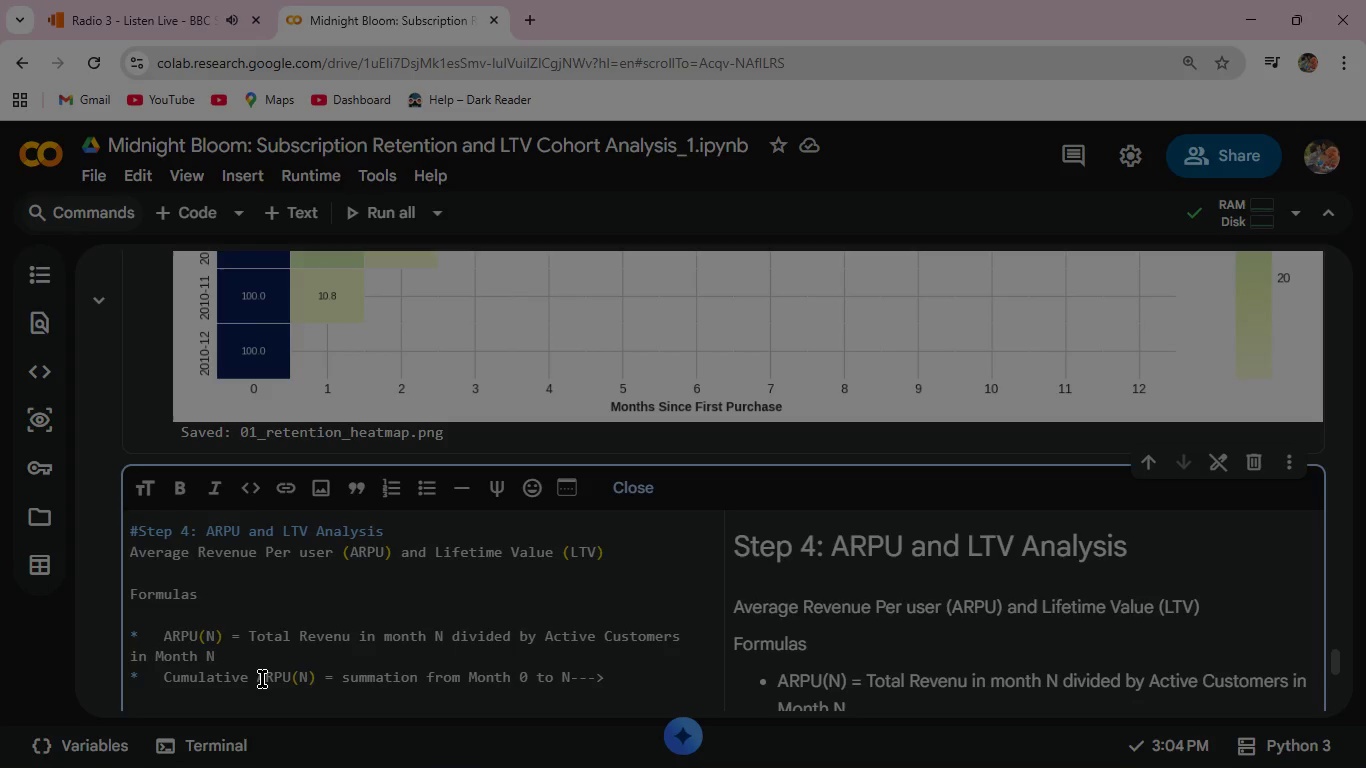 
key(Space)
 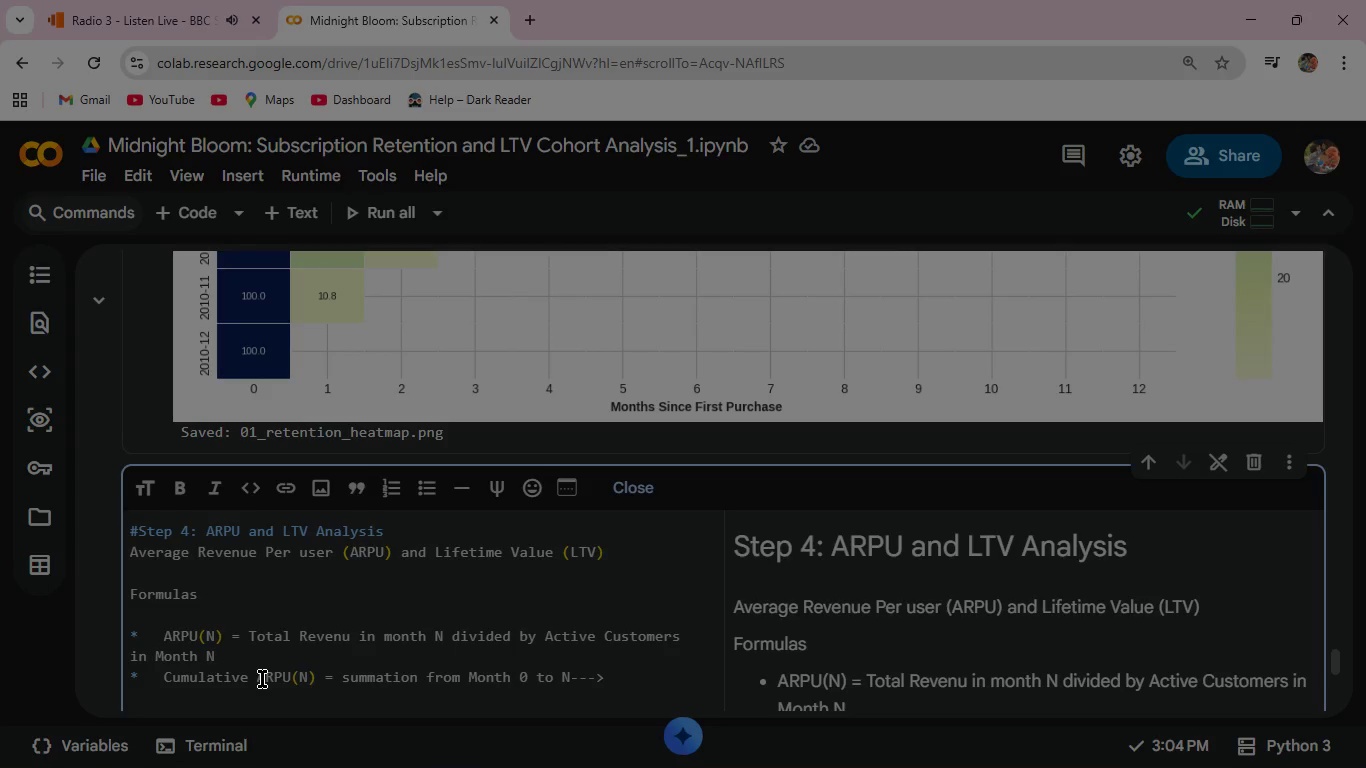 
type(Proxy for LTV )
 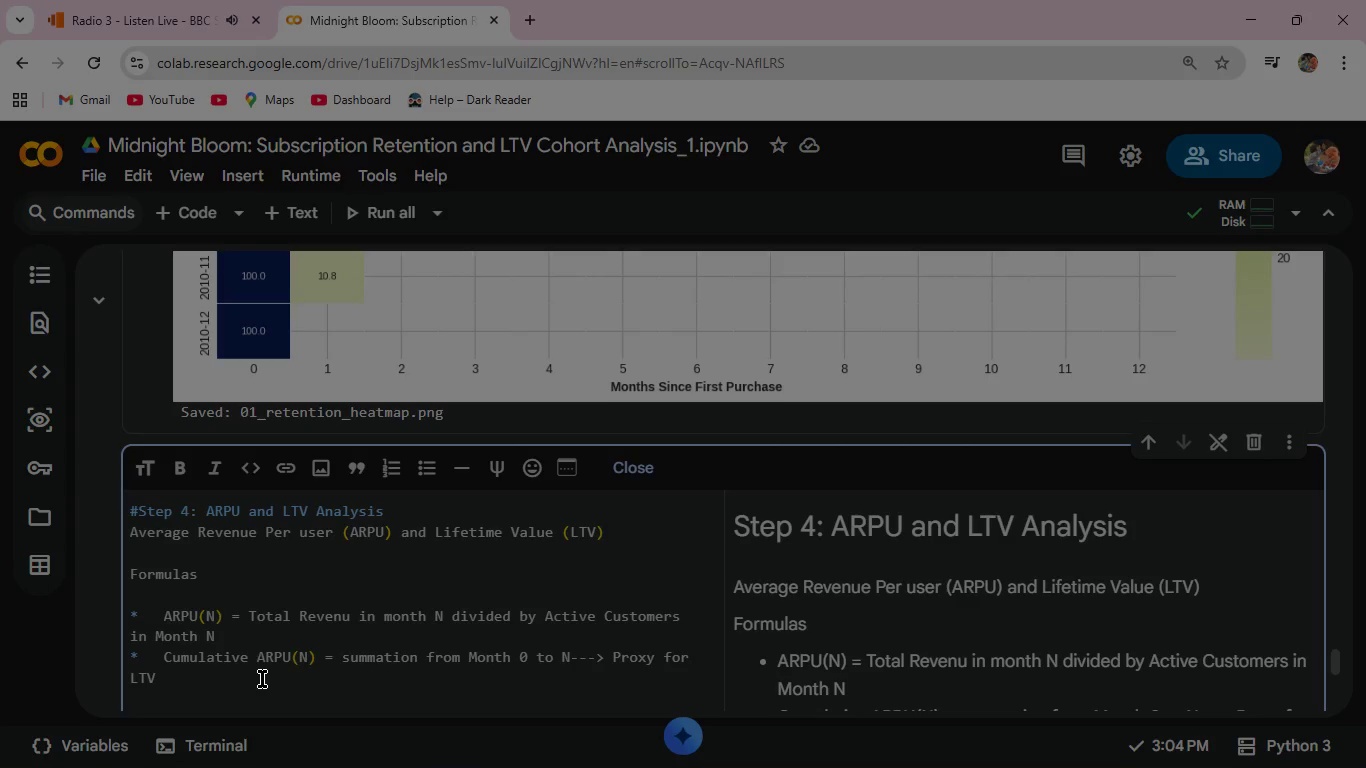 
key(Enter)
 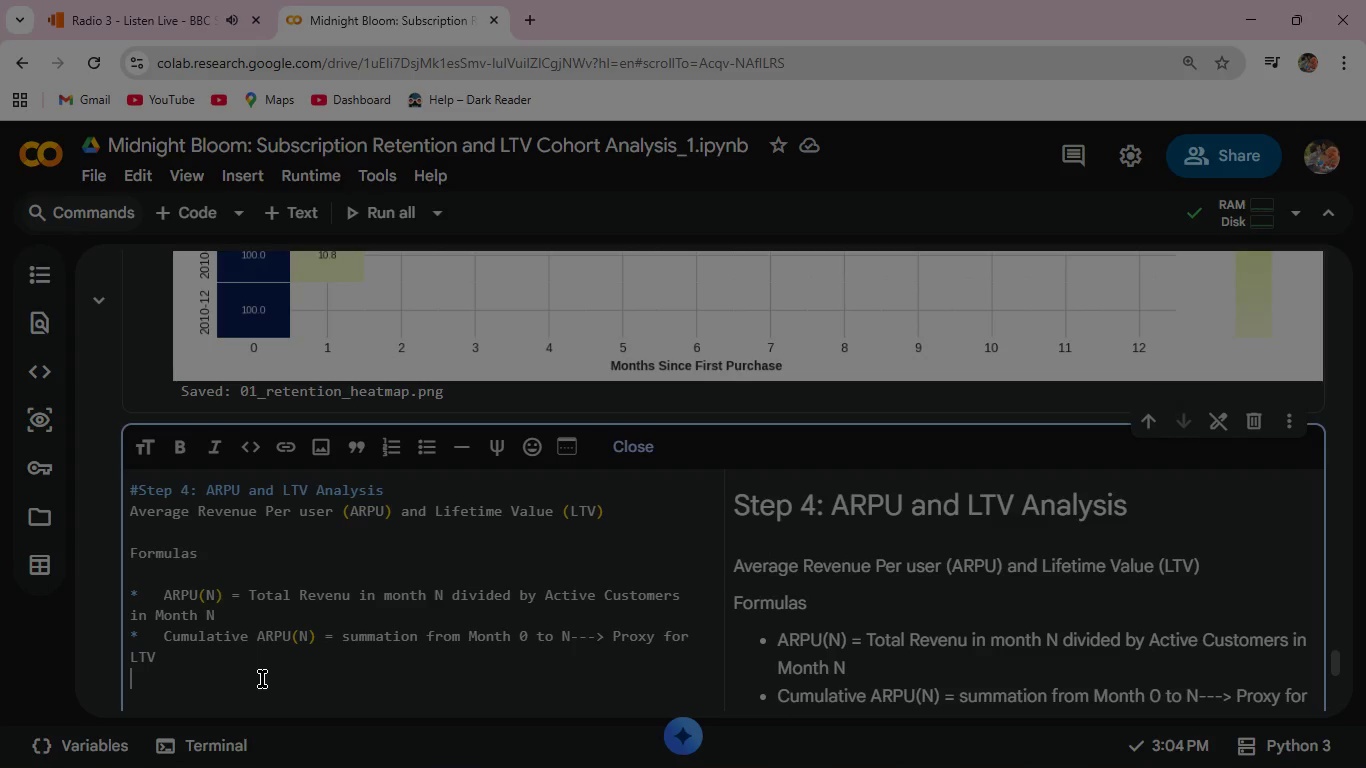 
wait(7.08)
 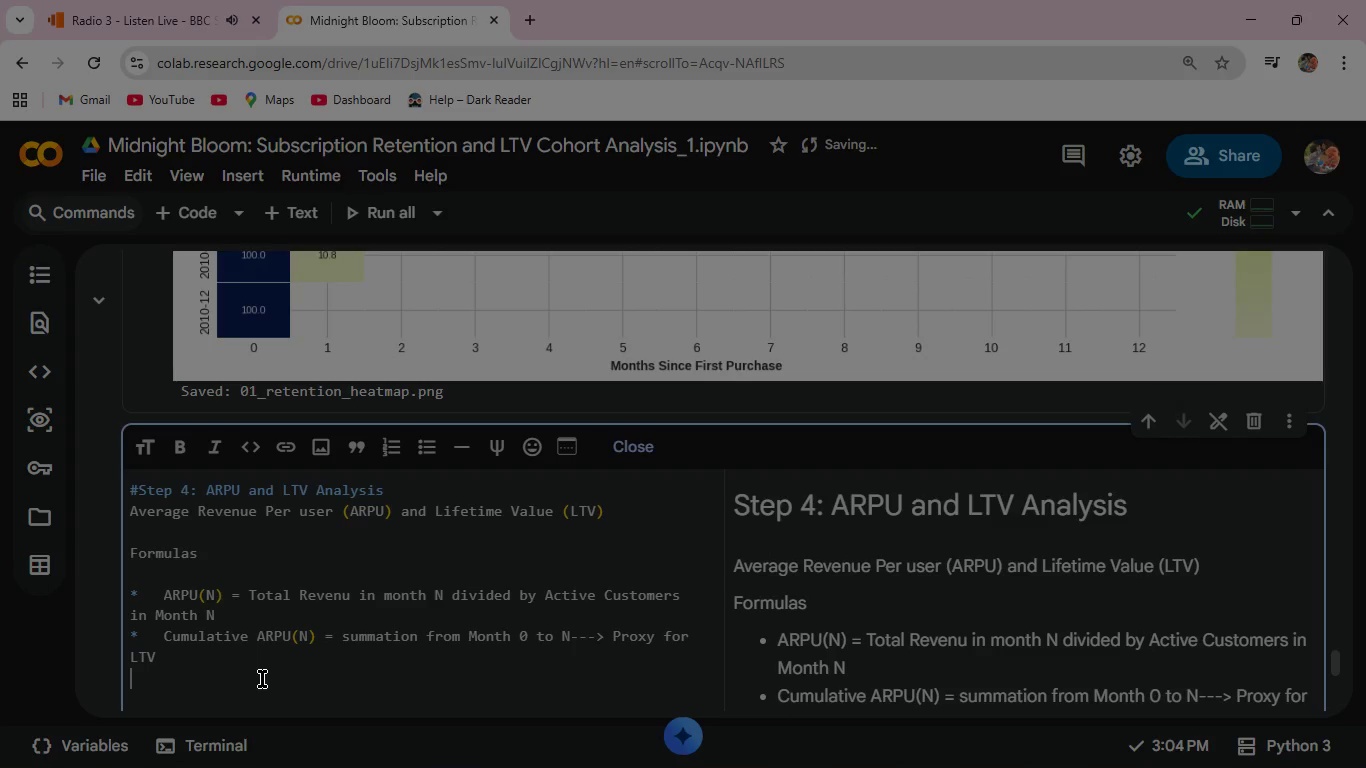 
key(Enter)
 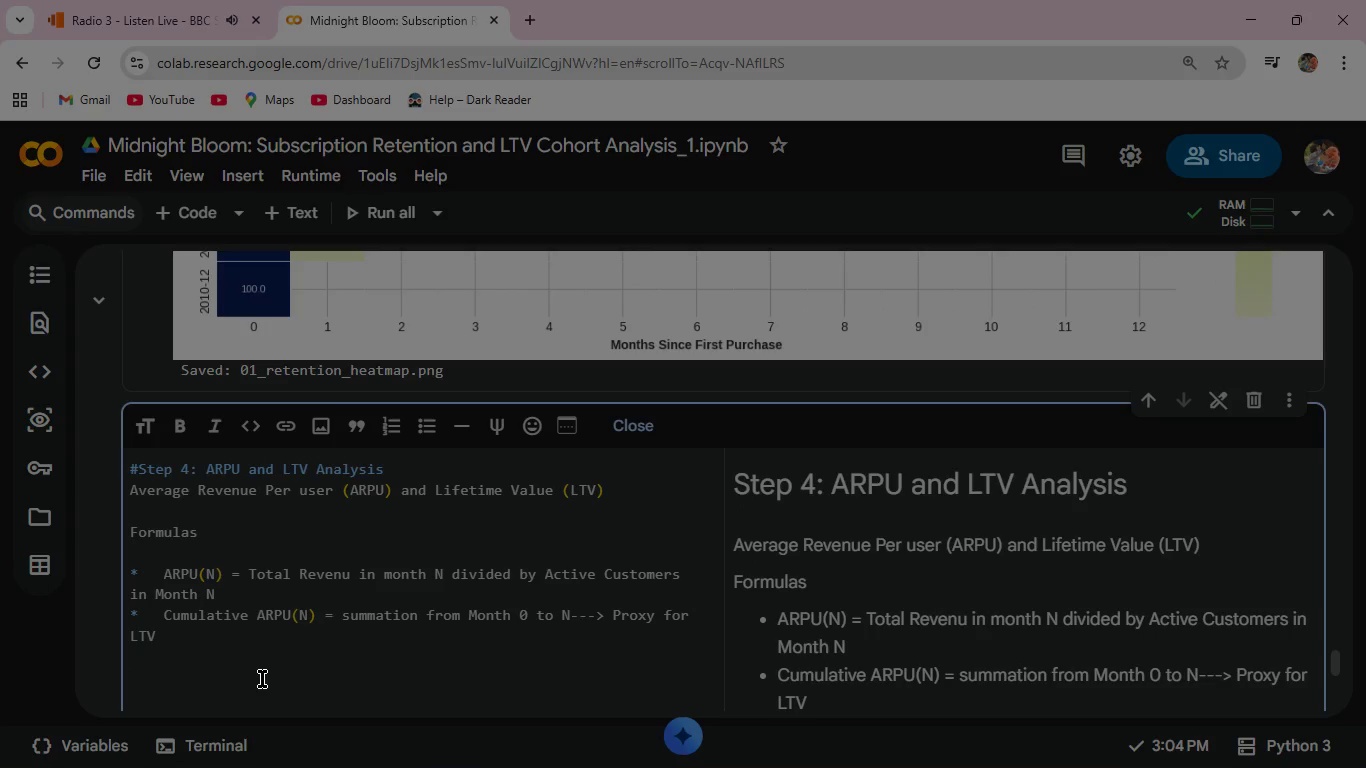 
type(Identifies spending intensity and revenue ceiling )
 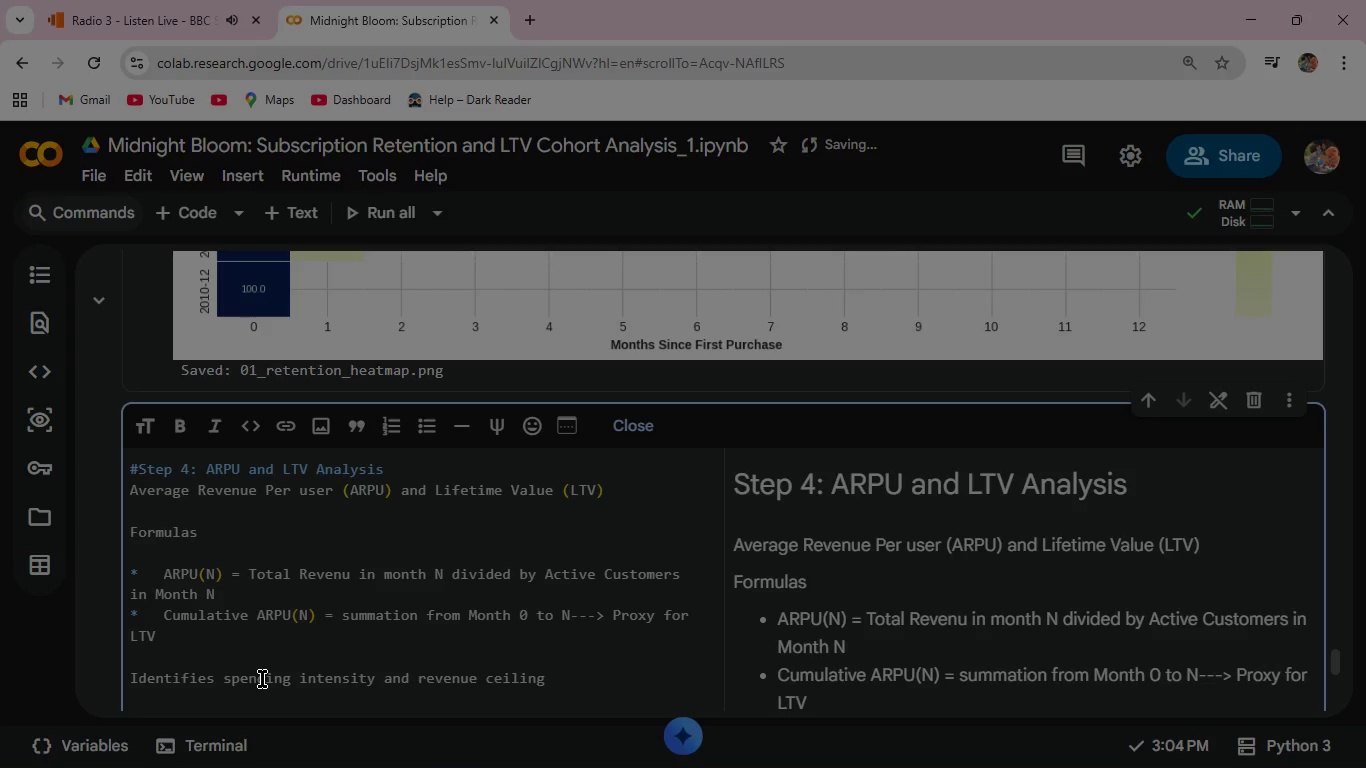 
wait(8.5)
 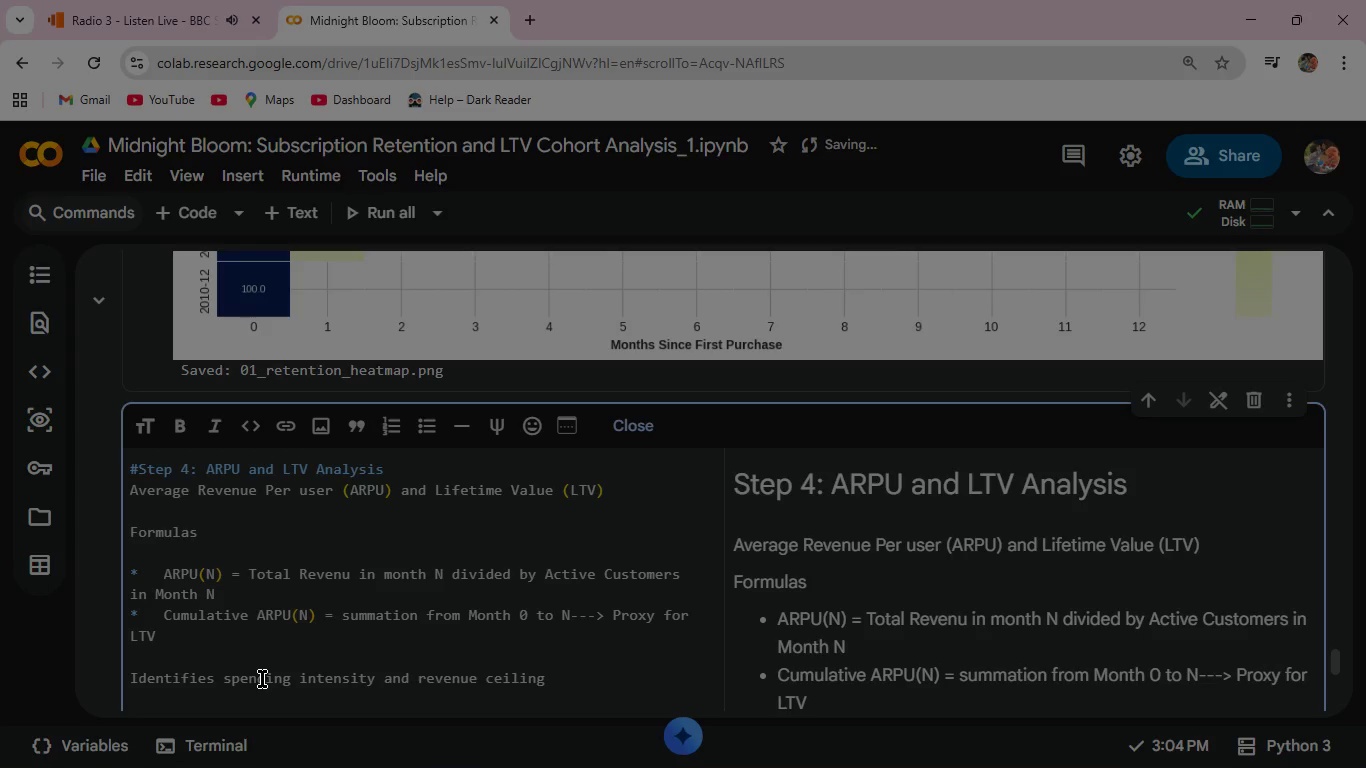 
type(per cohort. )
 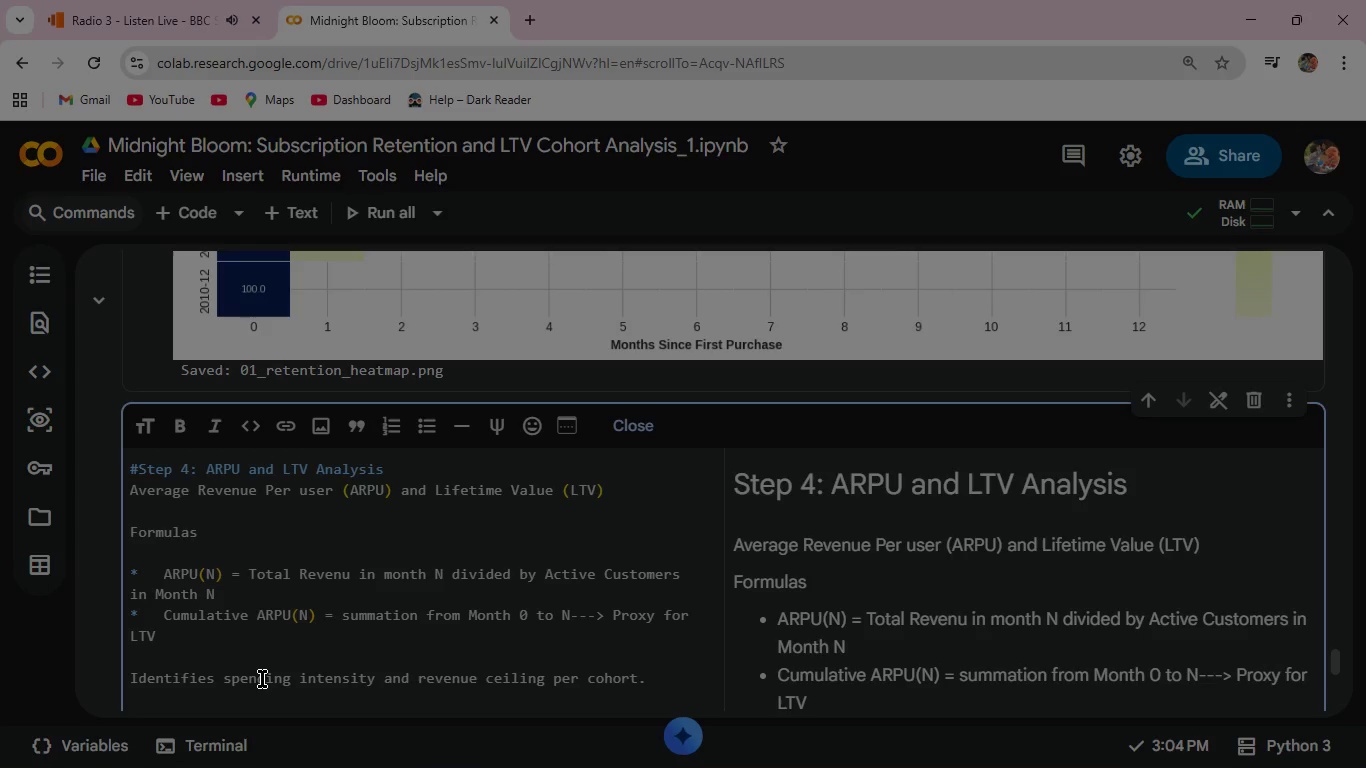 
wait(11.7)
 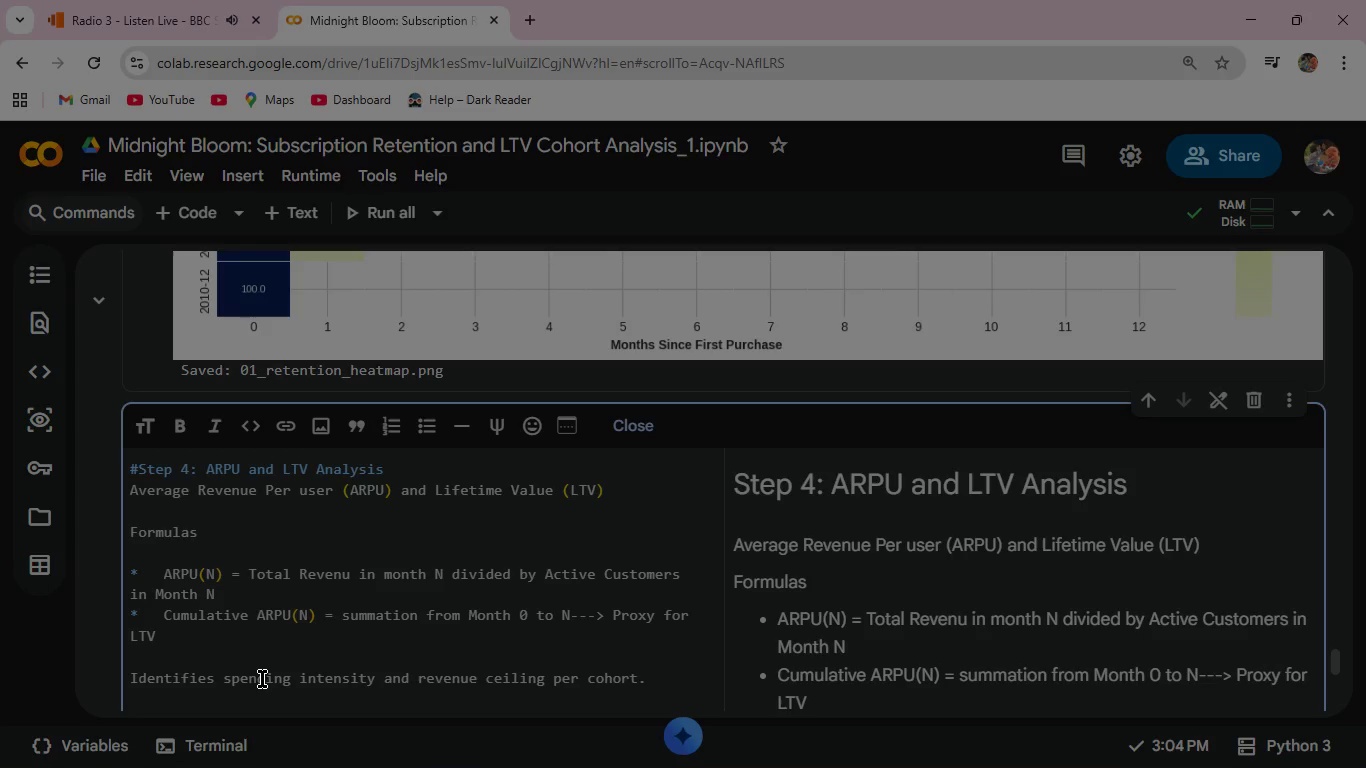 
scroll: coordinate [366, 628], scroll_direction: down, amount: 1.0
 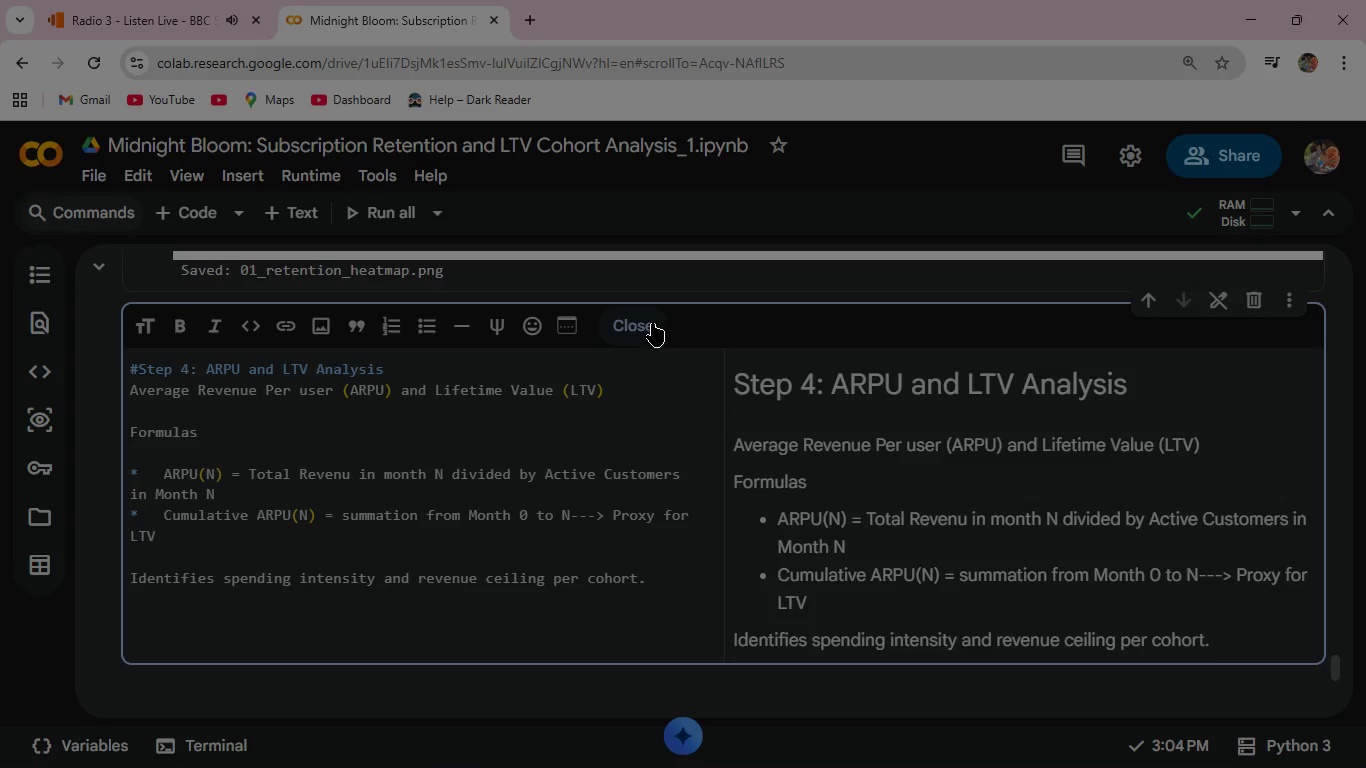 
left_click([652, 323])
 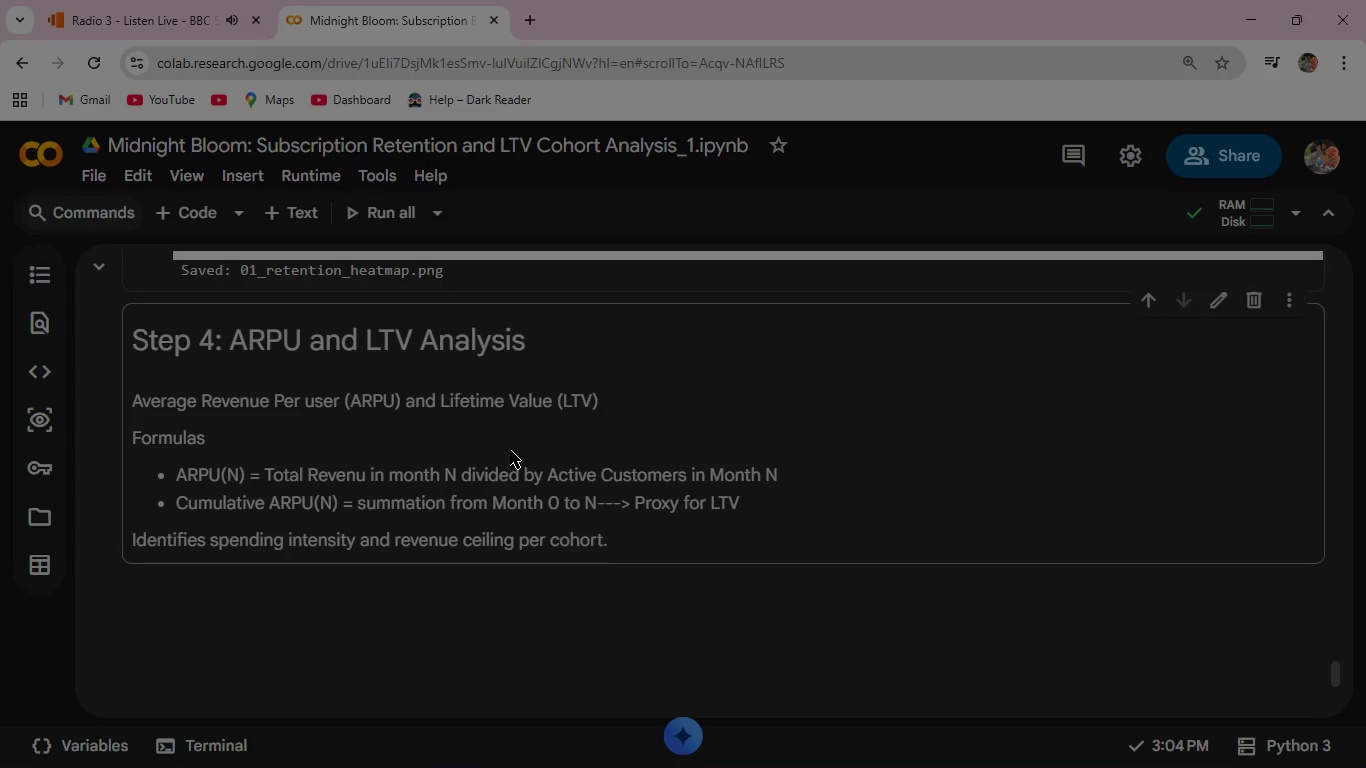 
wait(6.55)
 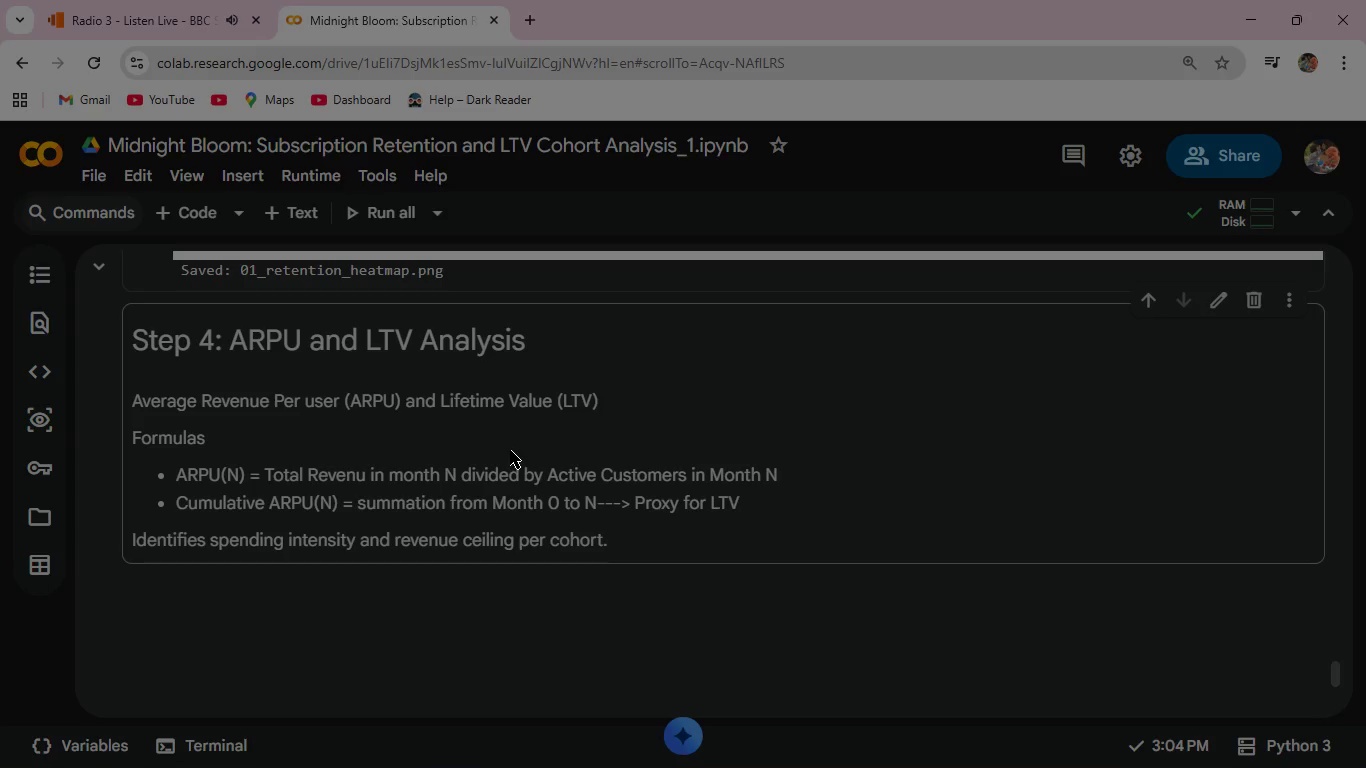 
left_click([203, 205])
 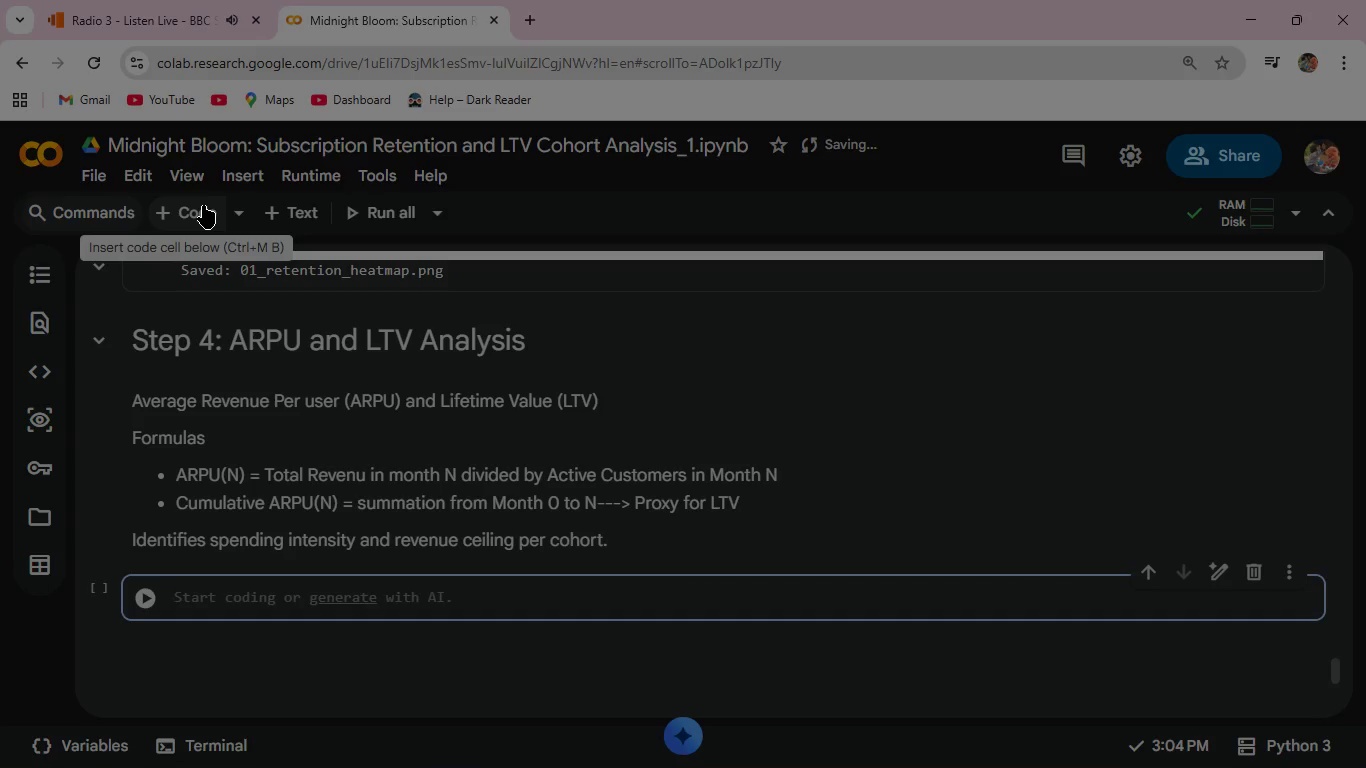 
type(#ARPU and LTC)
key(Backspace)
type(V Calculation )
 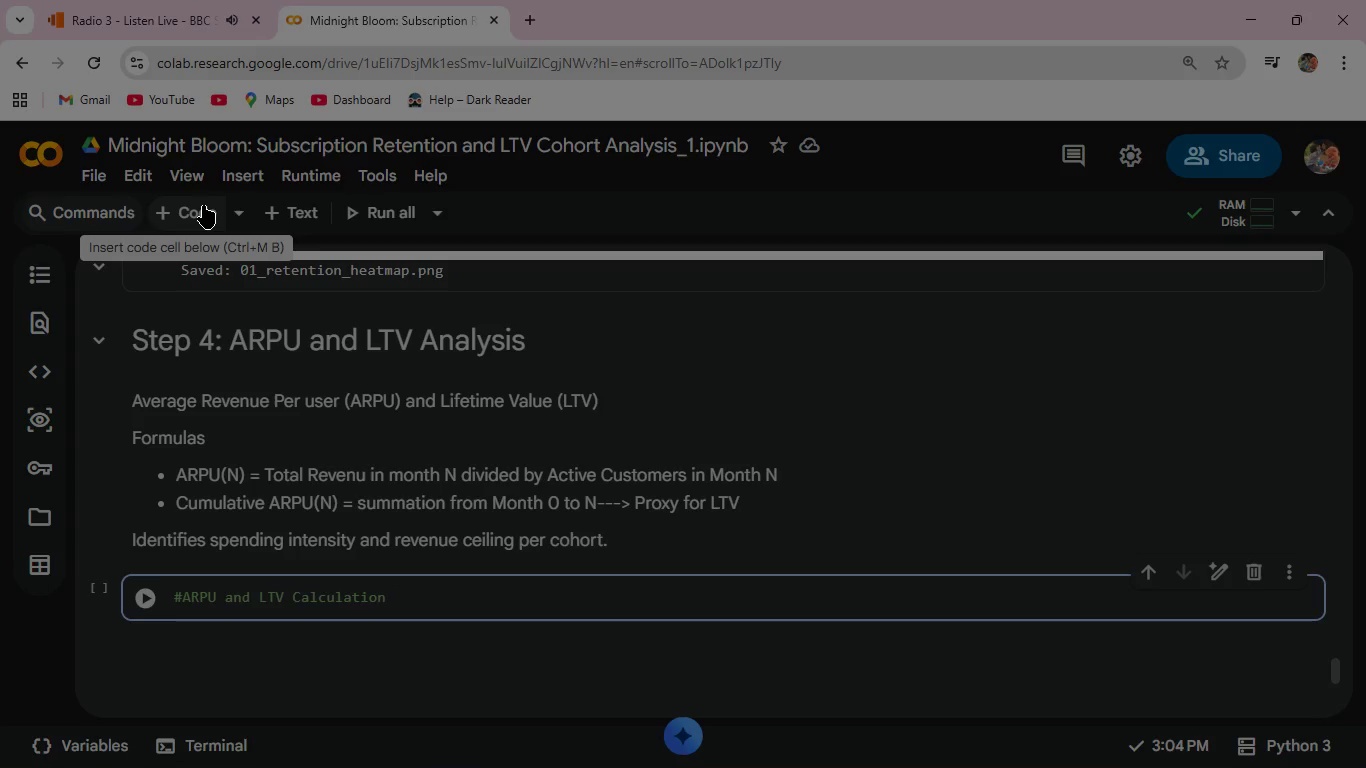 
key(Enter)
 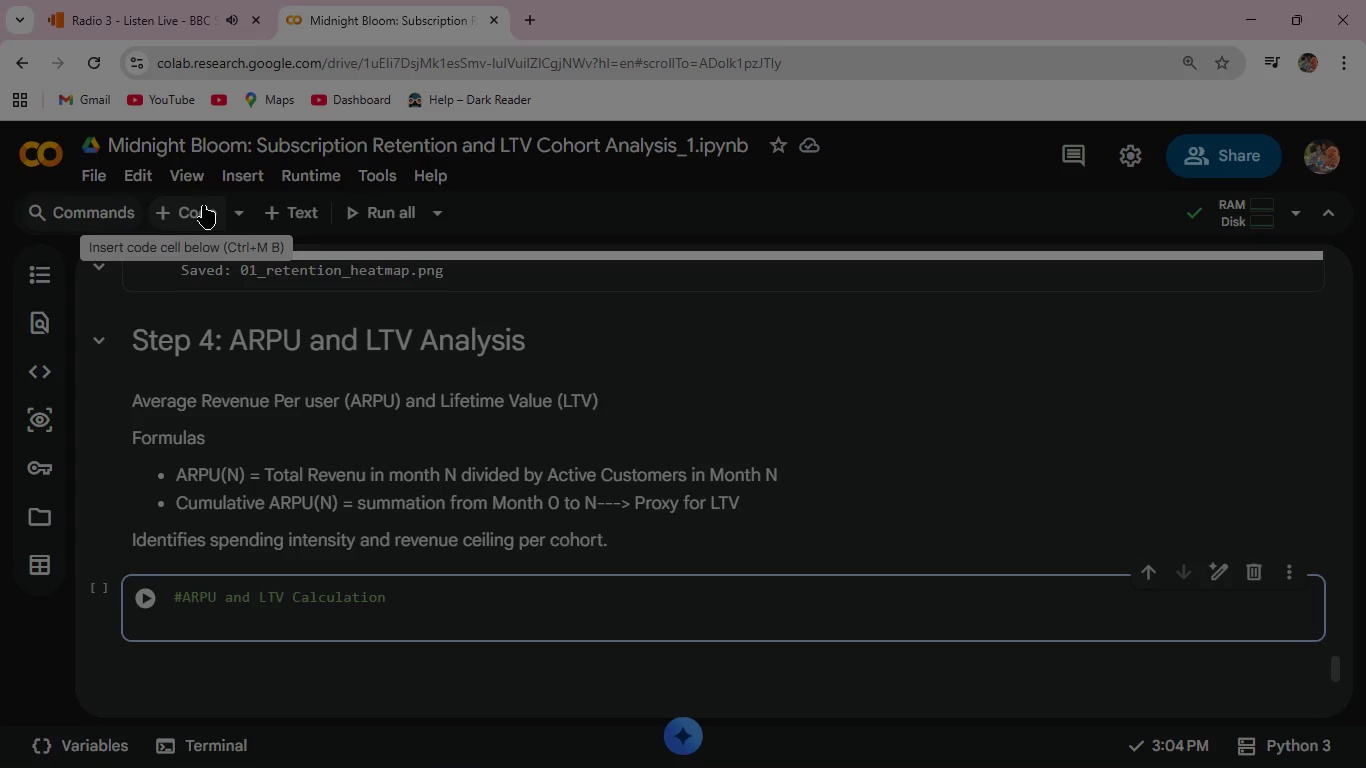 
wait(15.47)
 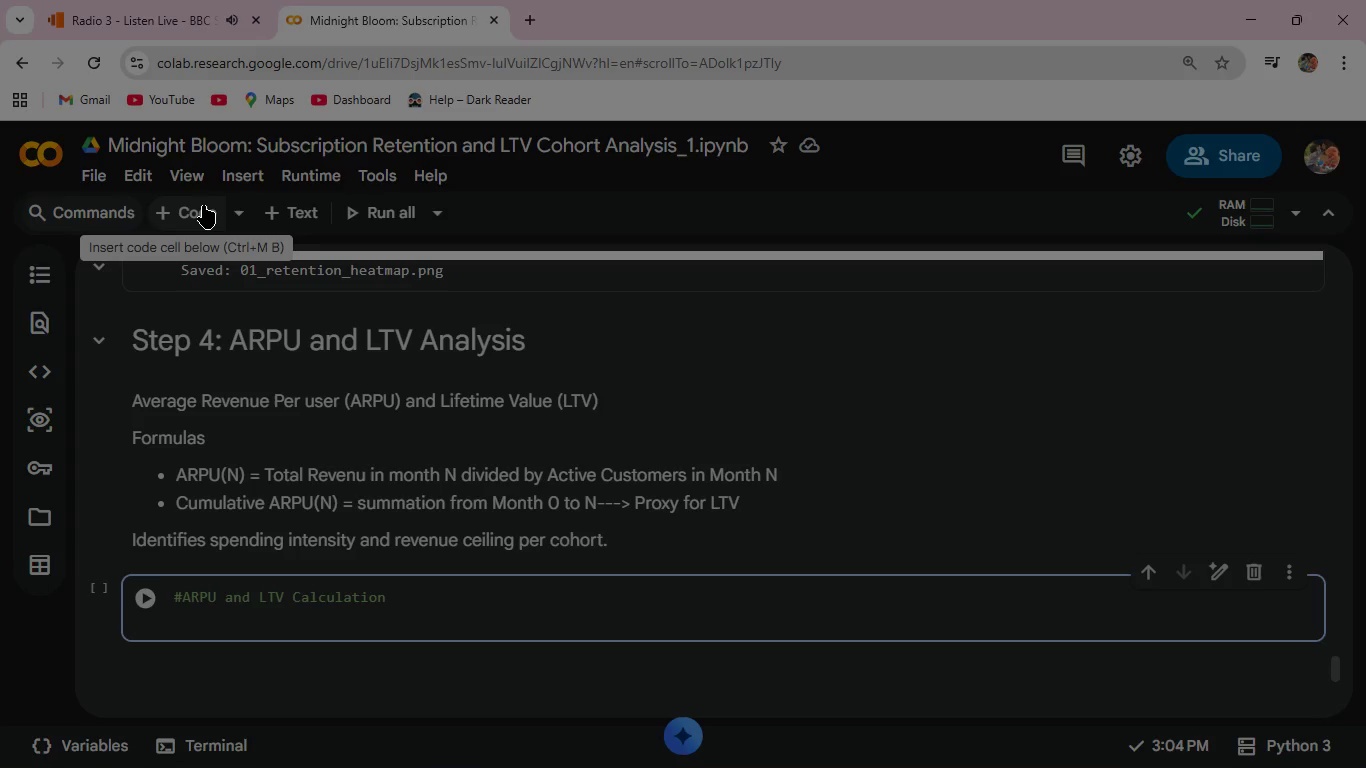 
type(if 'df_)
 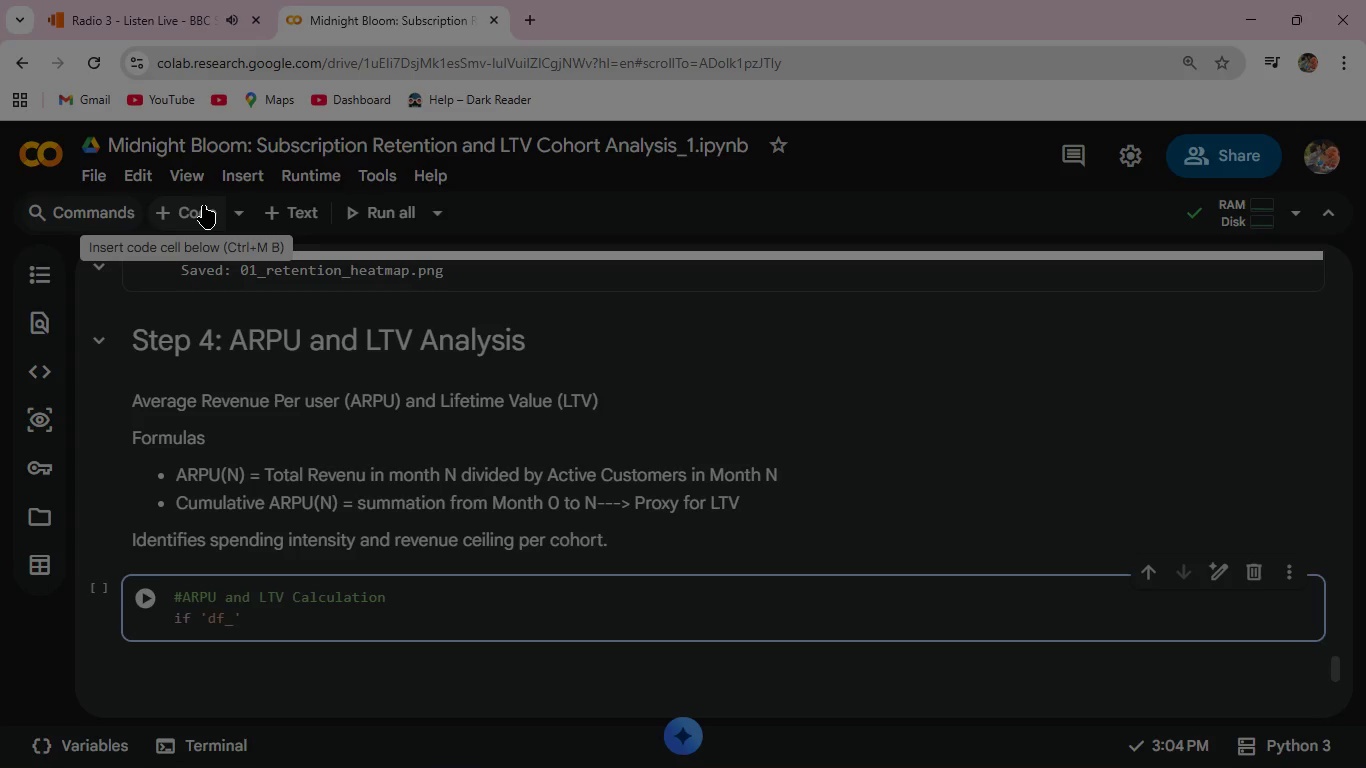 
type(cohort)
 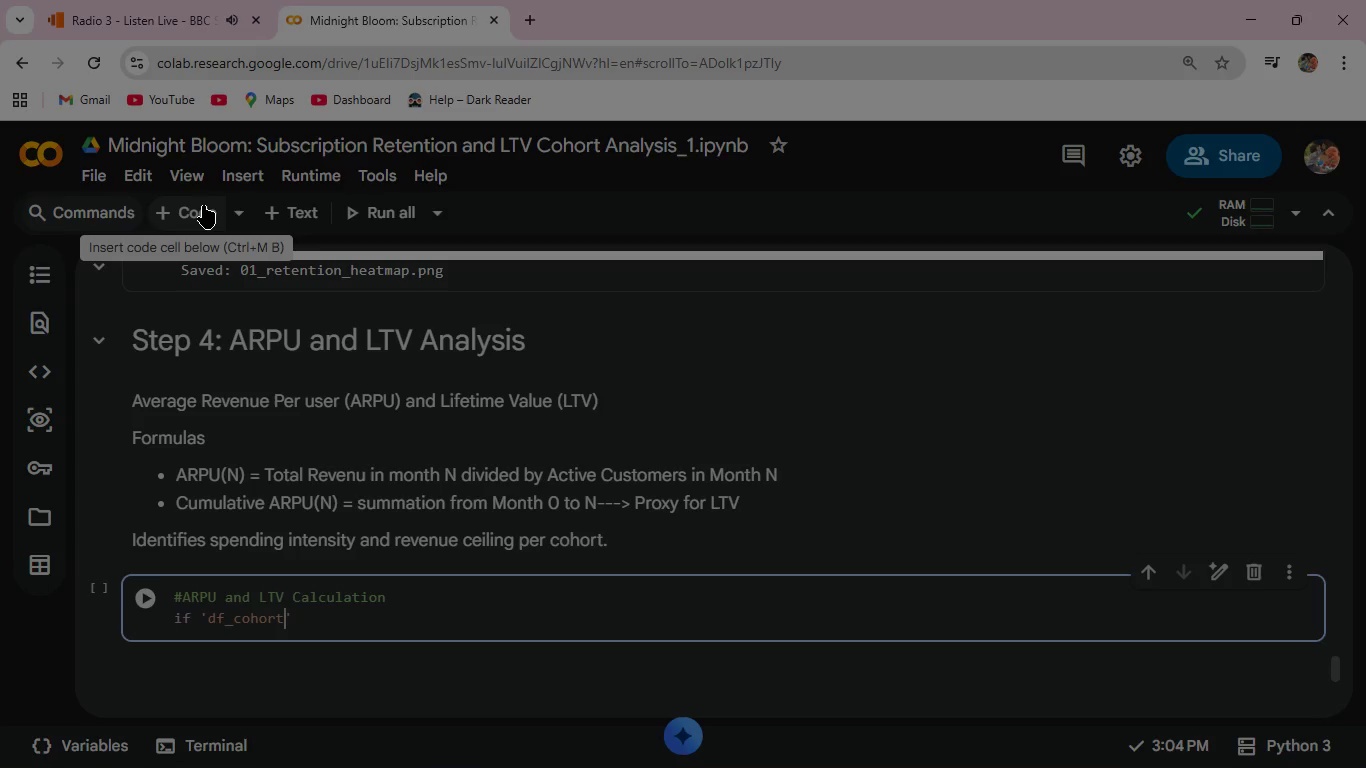 
key(ArrowRight)
 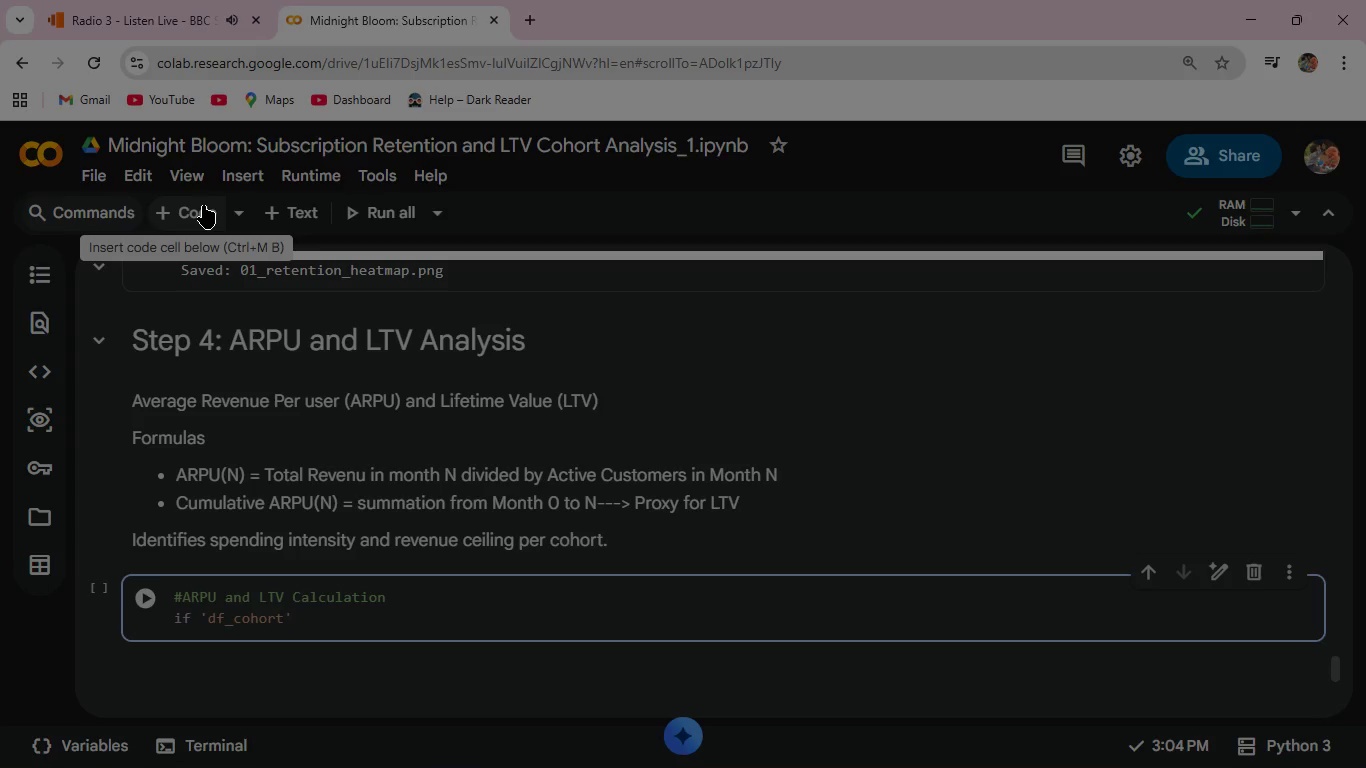 
type( not in globals)
 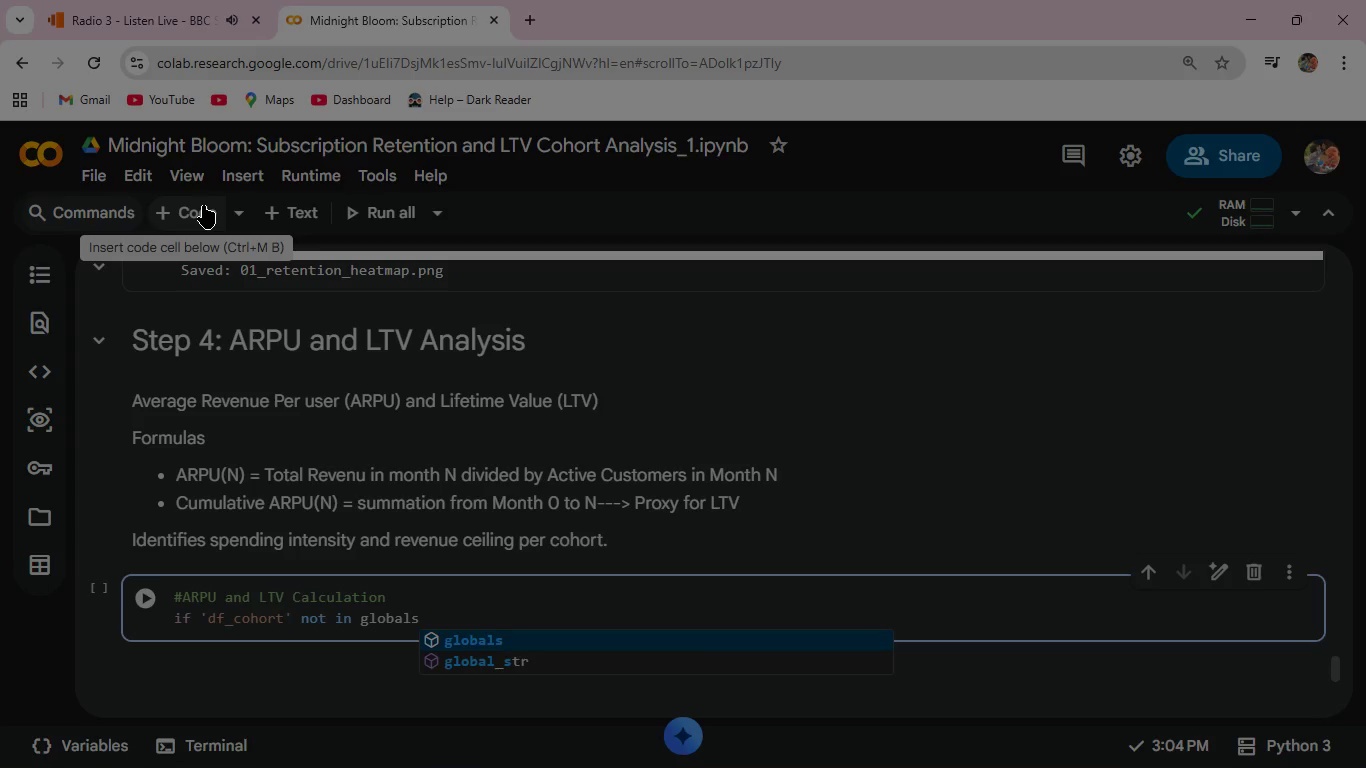 
key(Enter)
 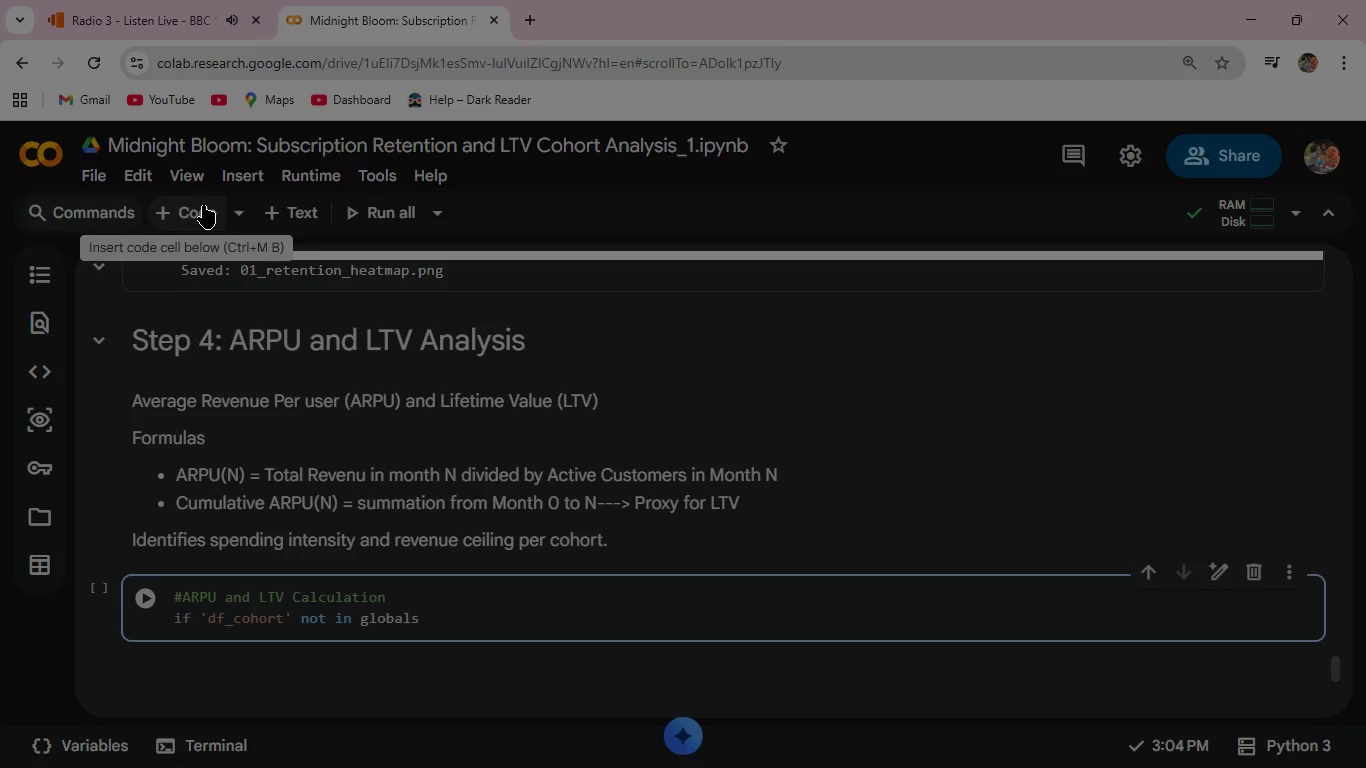 
key(Shift+9)
 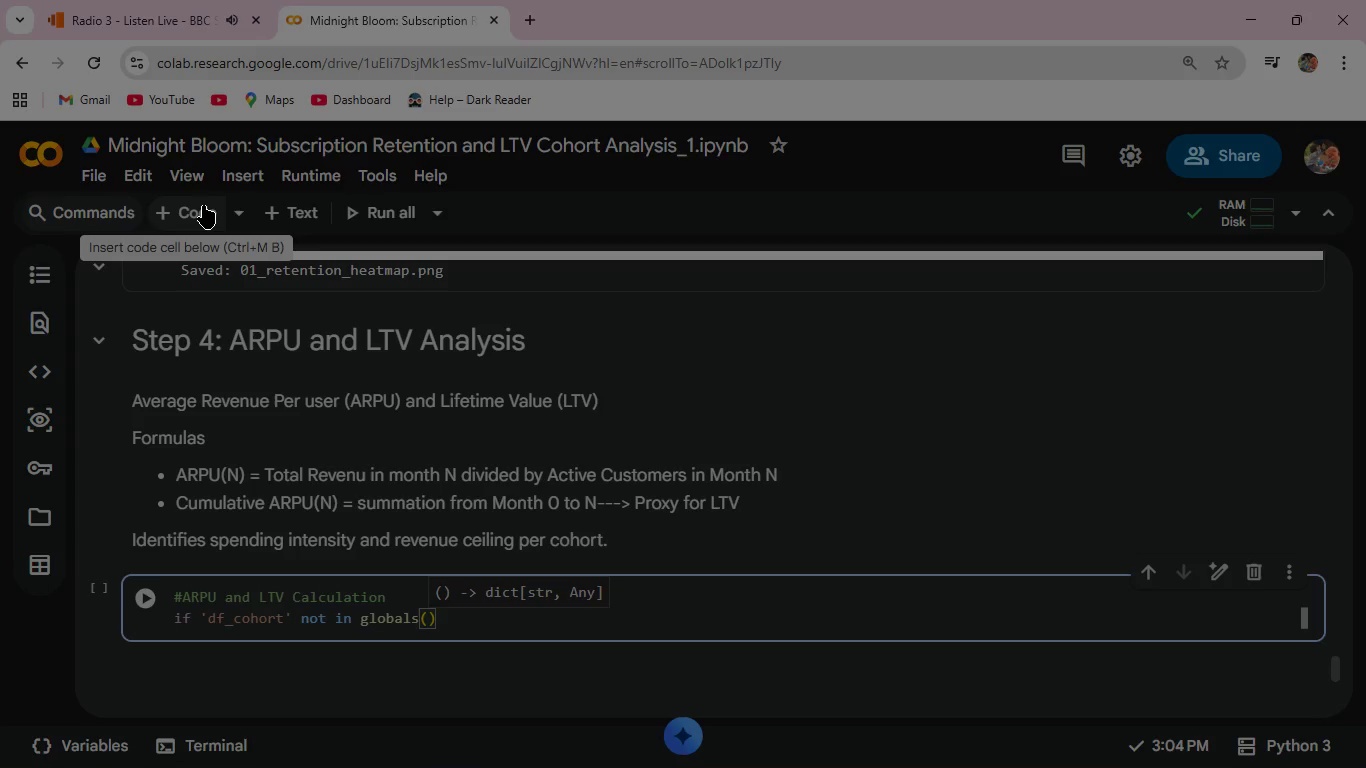 
key(ArrowRight)
 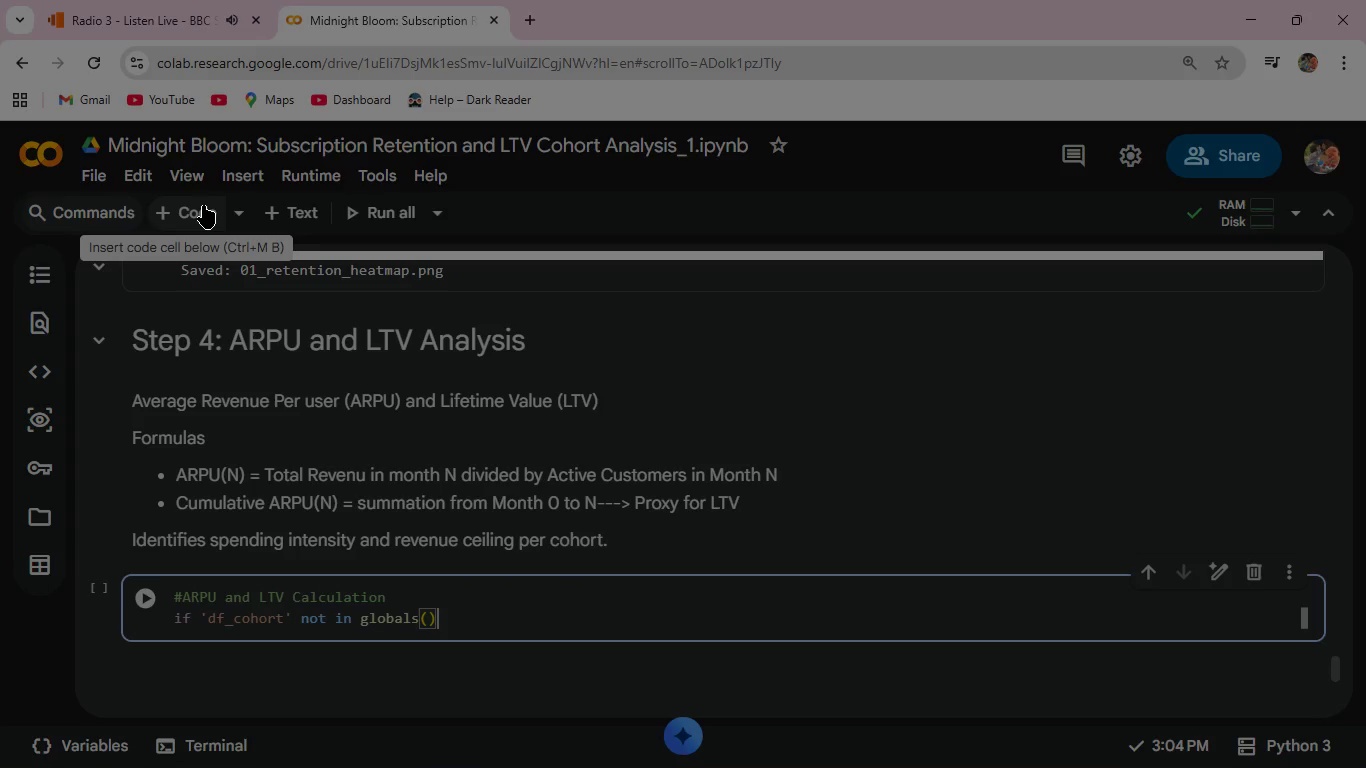 
key(Shift+ShiftRight)
 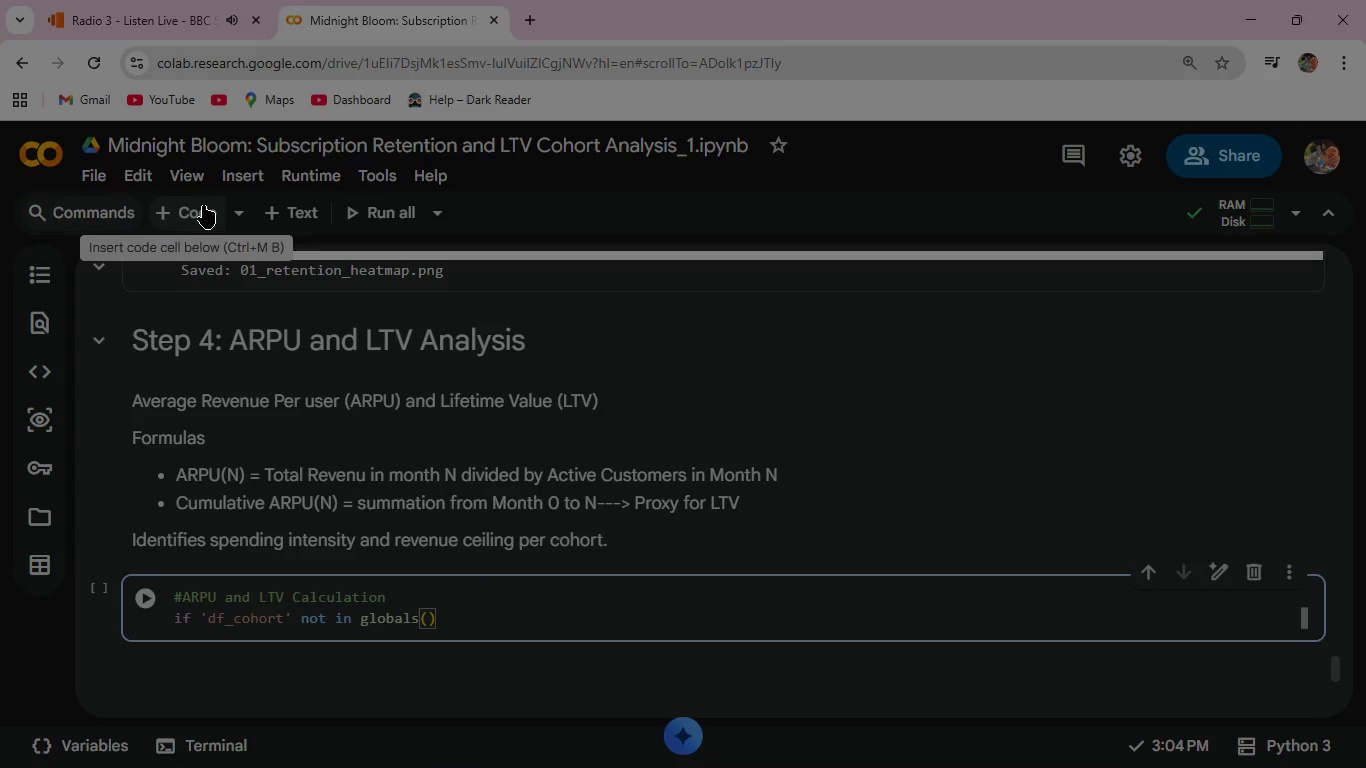 
key(Shift+Semicolon)
 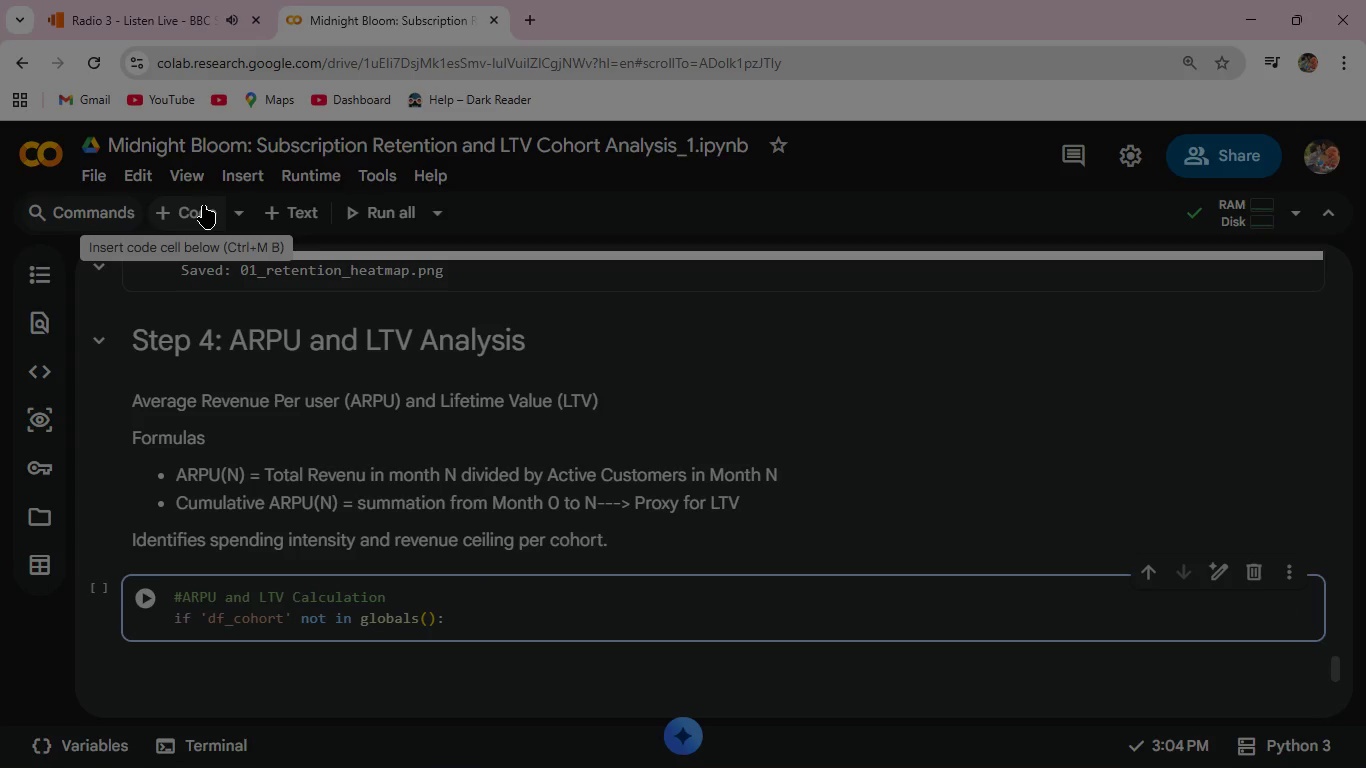 
key(Enter)
 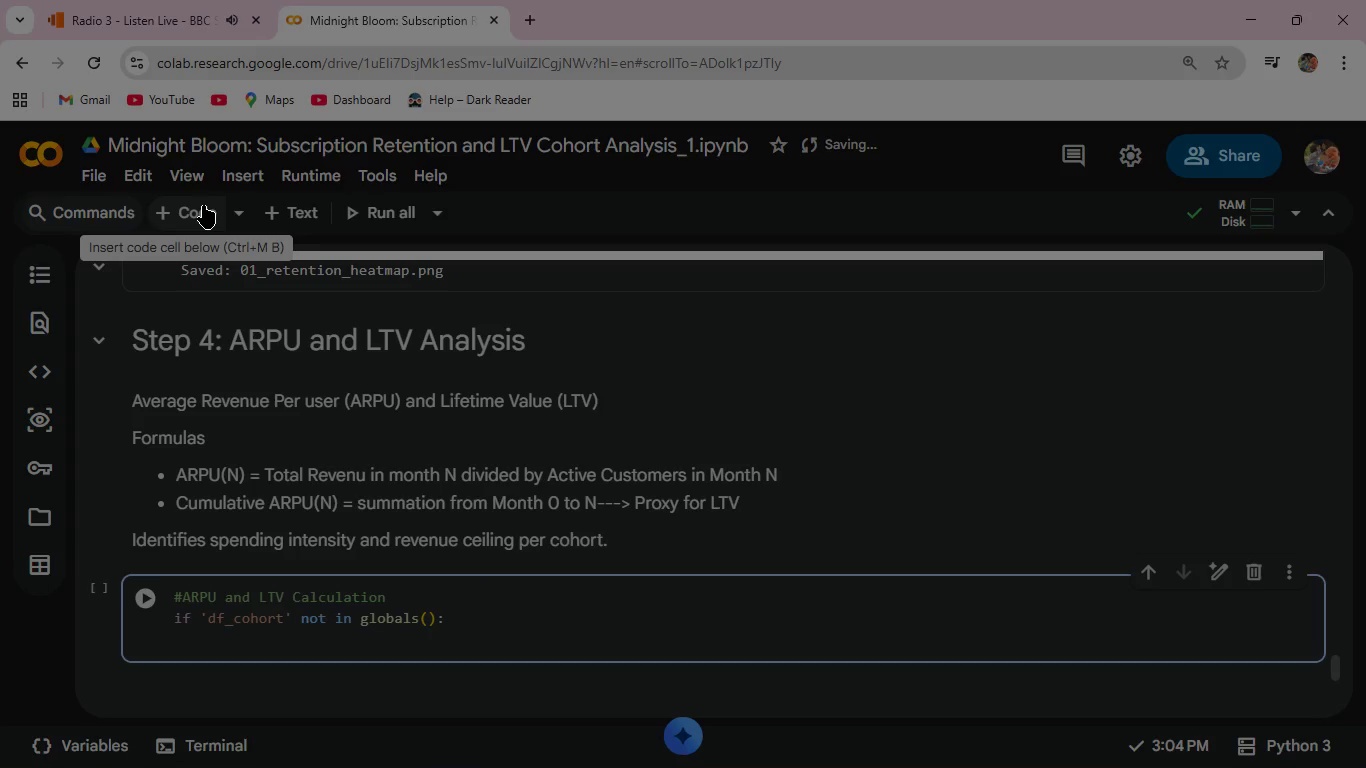 
type(  raise)
 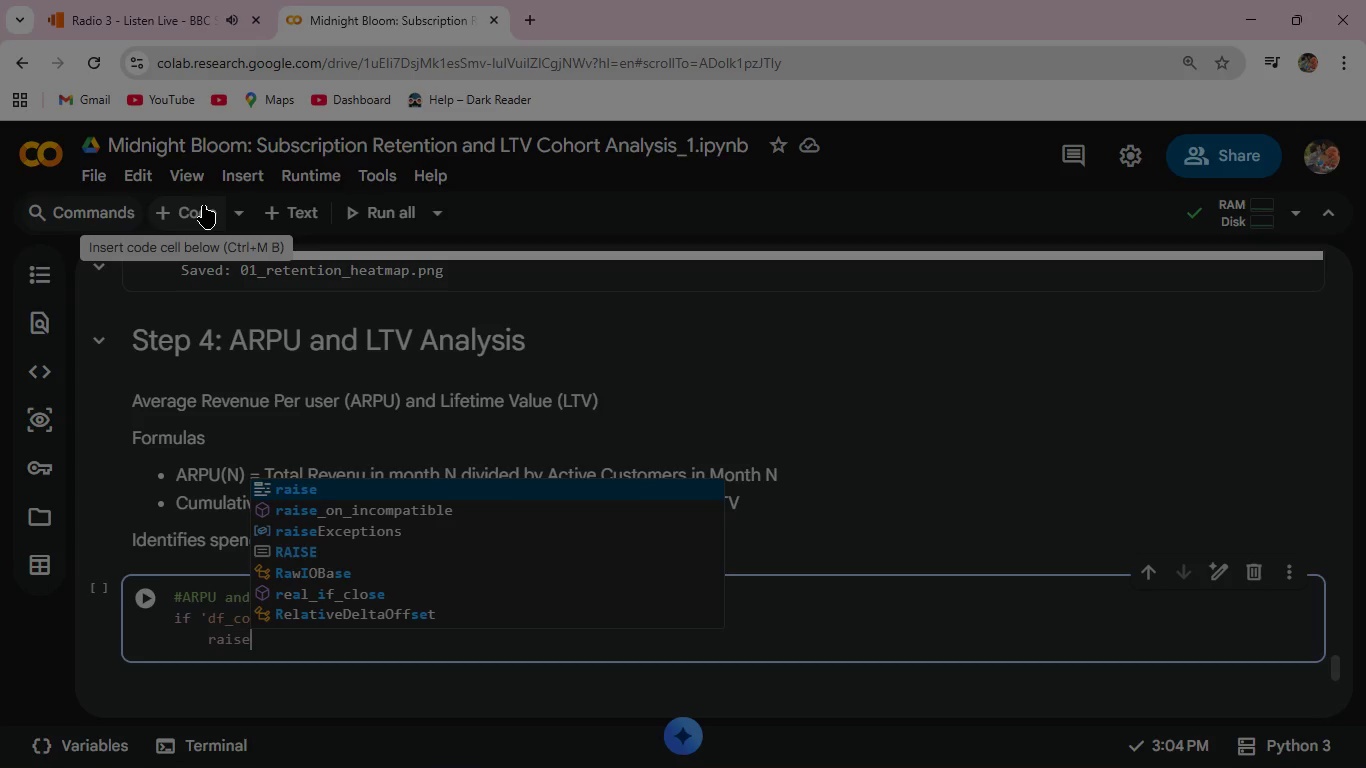 
wait(16.22)
 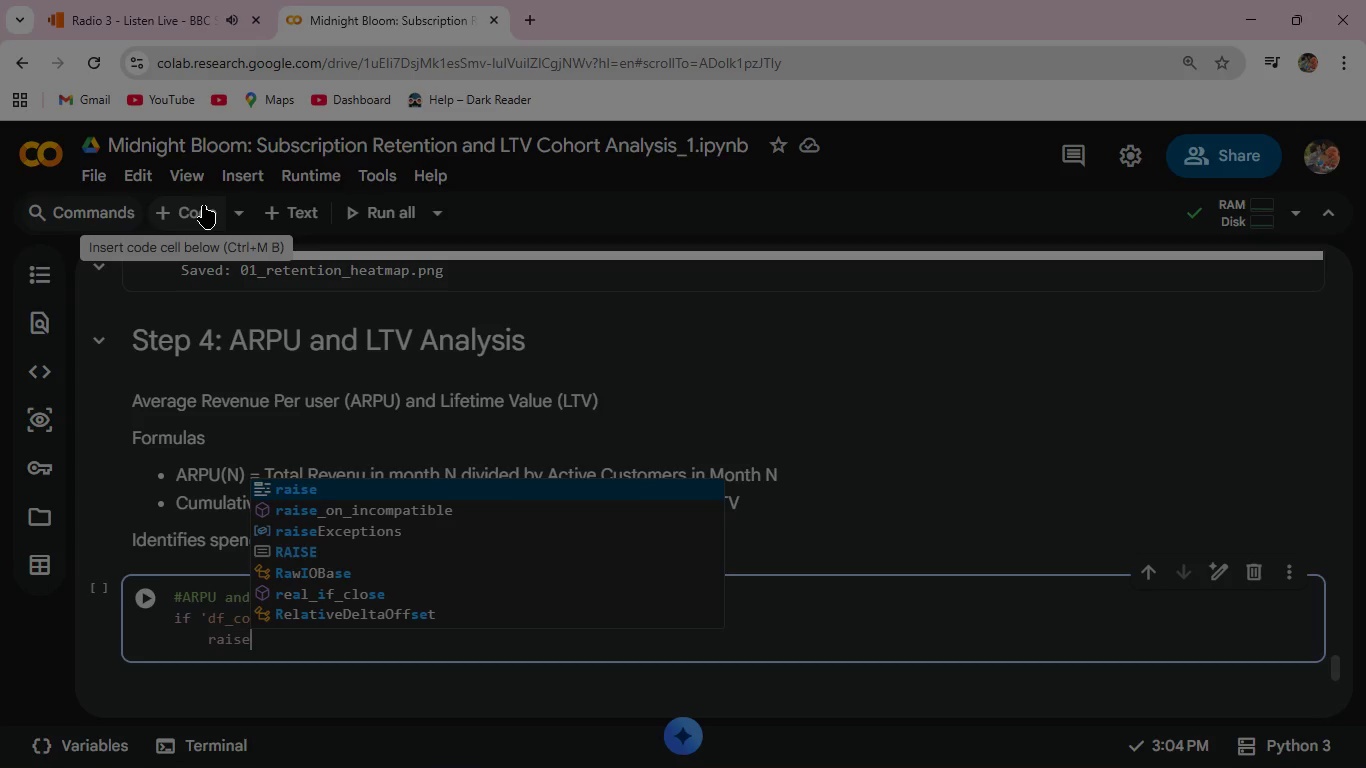 
type( valueErr)
 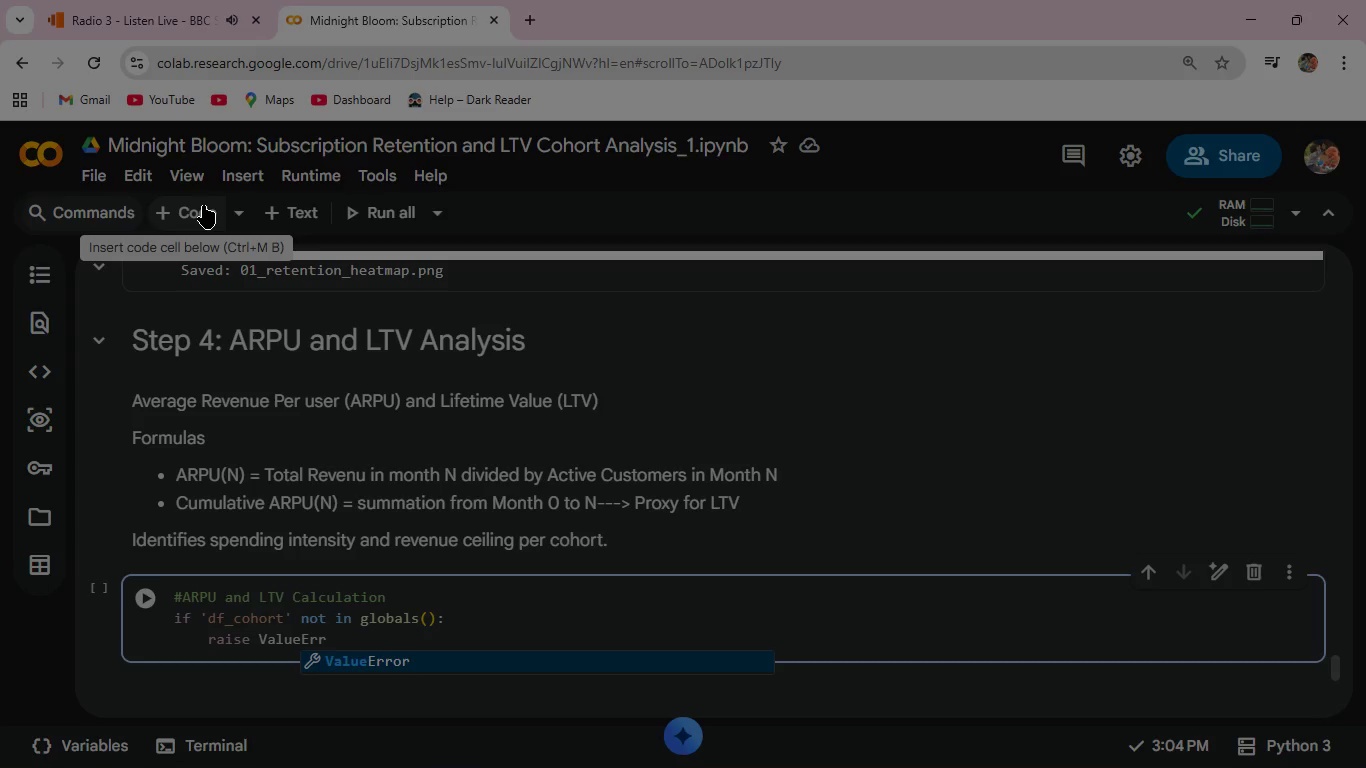 
key(Enter)
 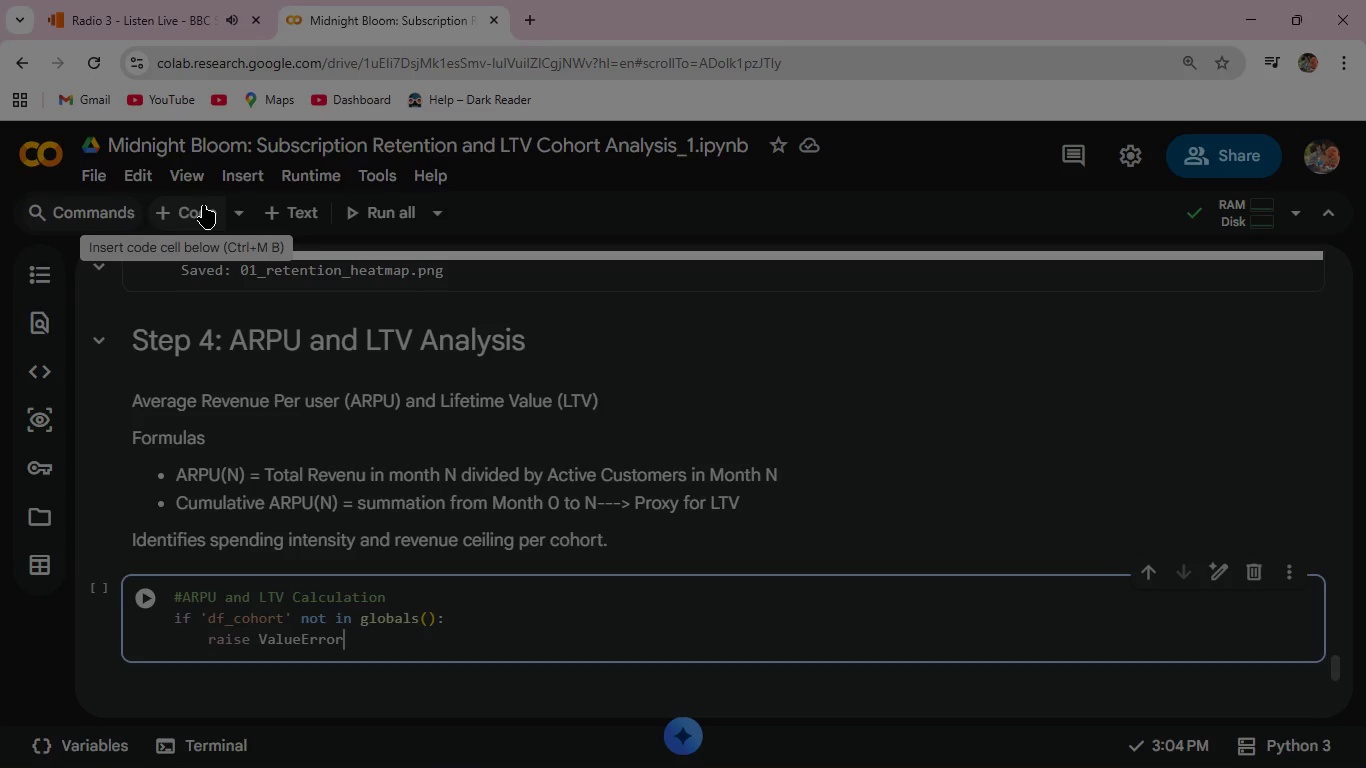 
key(Shift+9)
 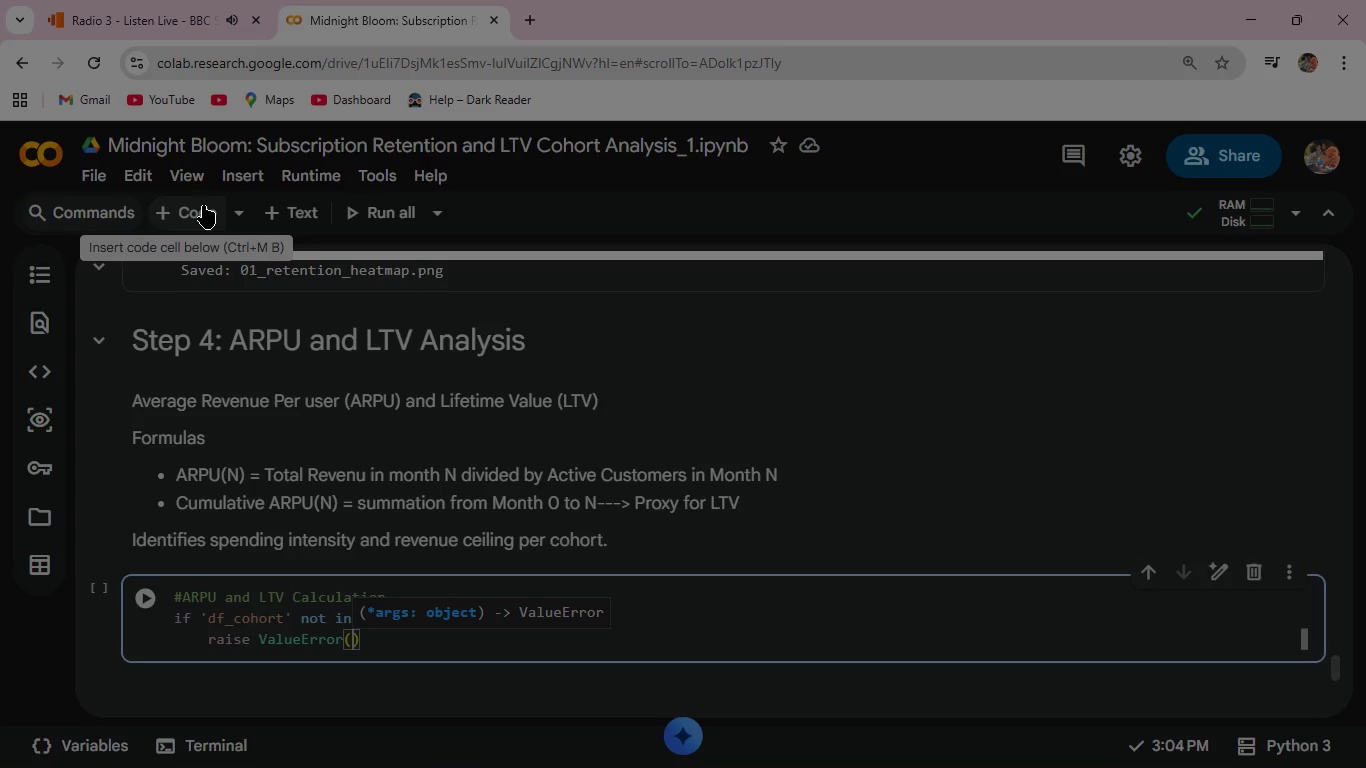 
key(Shift+ShiftRight)
 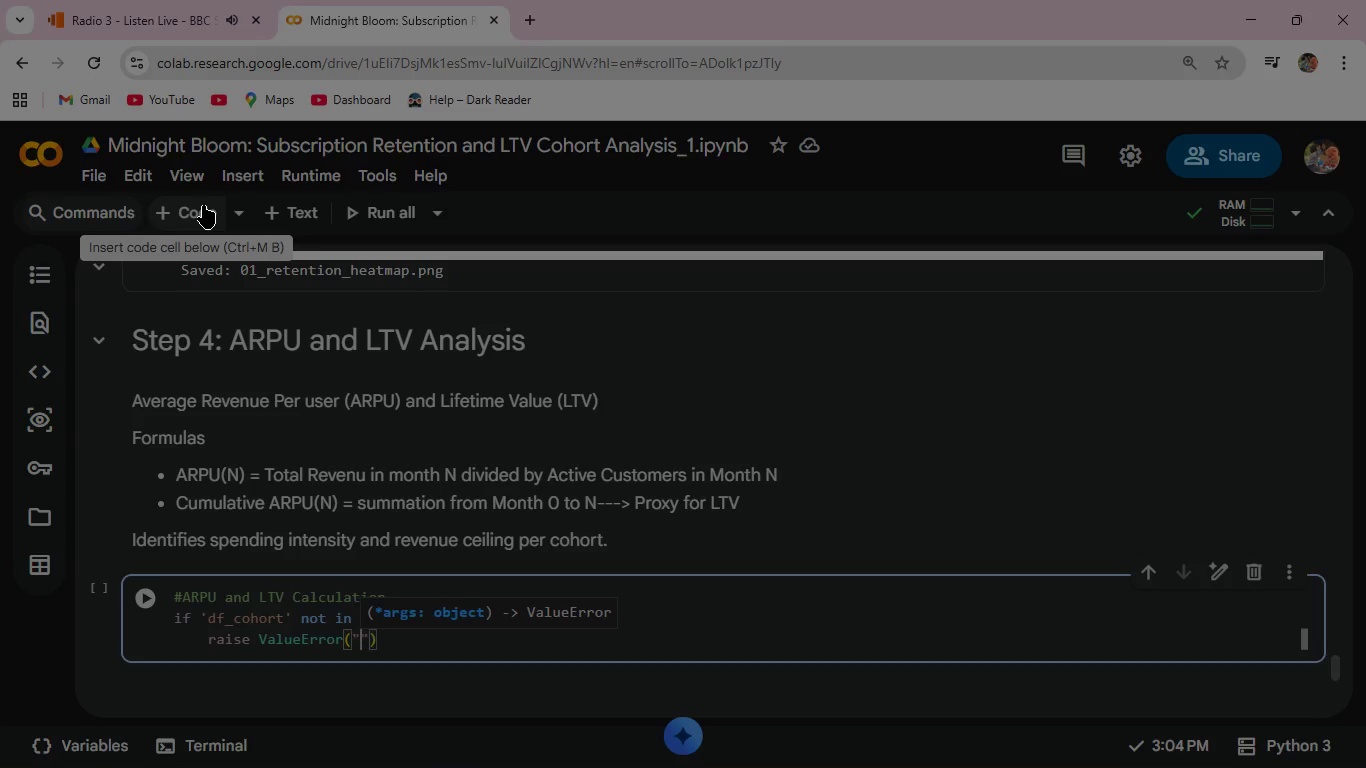 
key(Shift+Quote)
 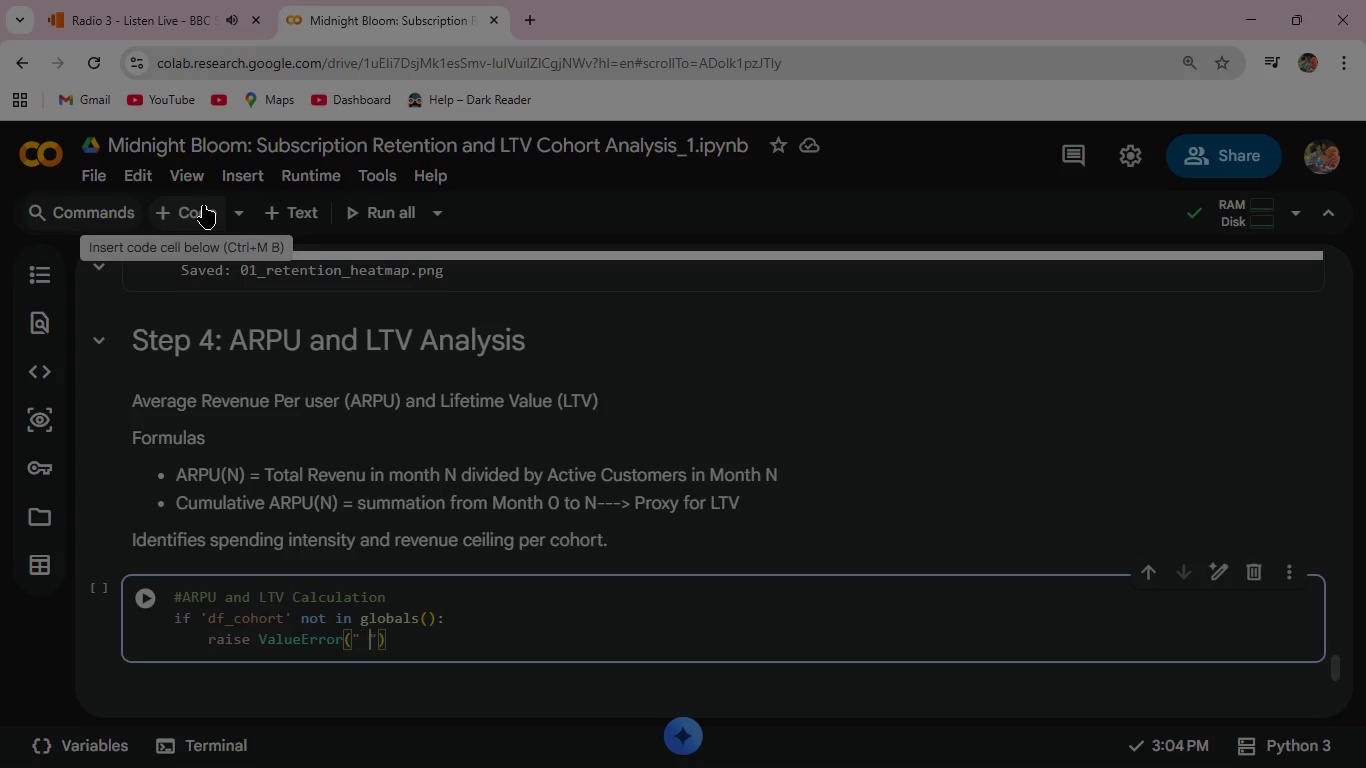 
key(Space)
 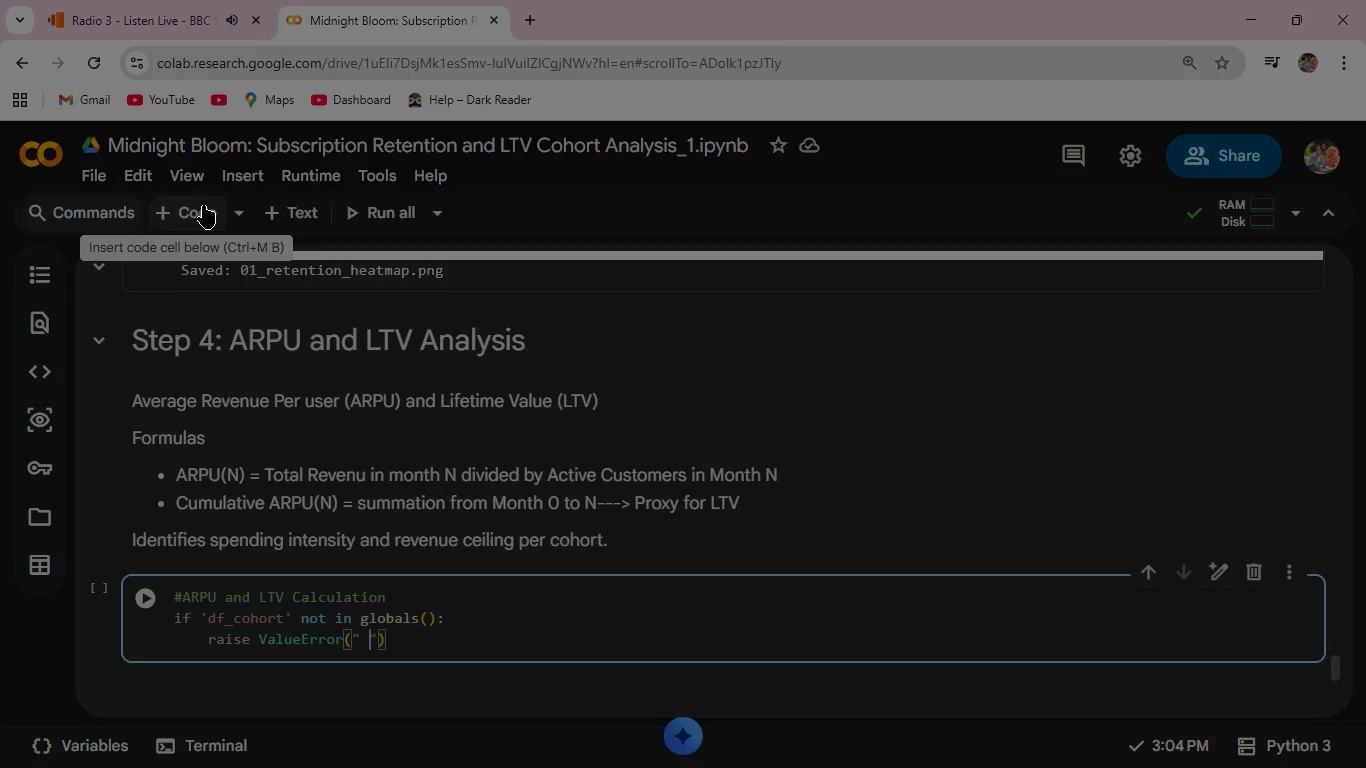 
key(Quote)
 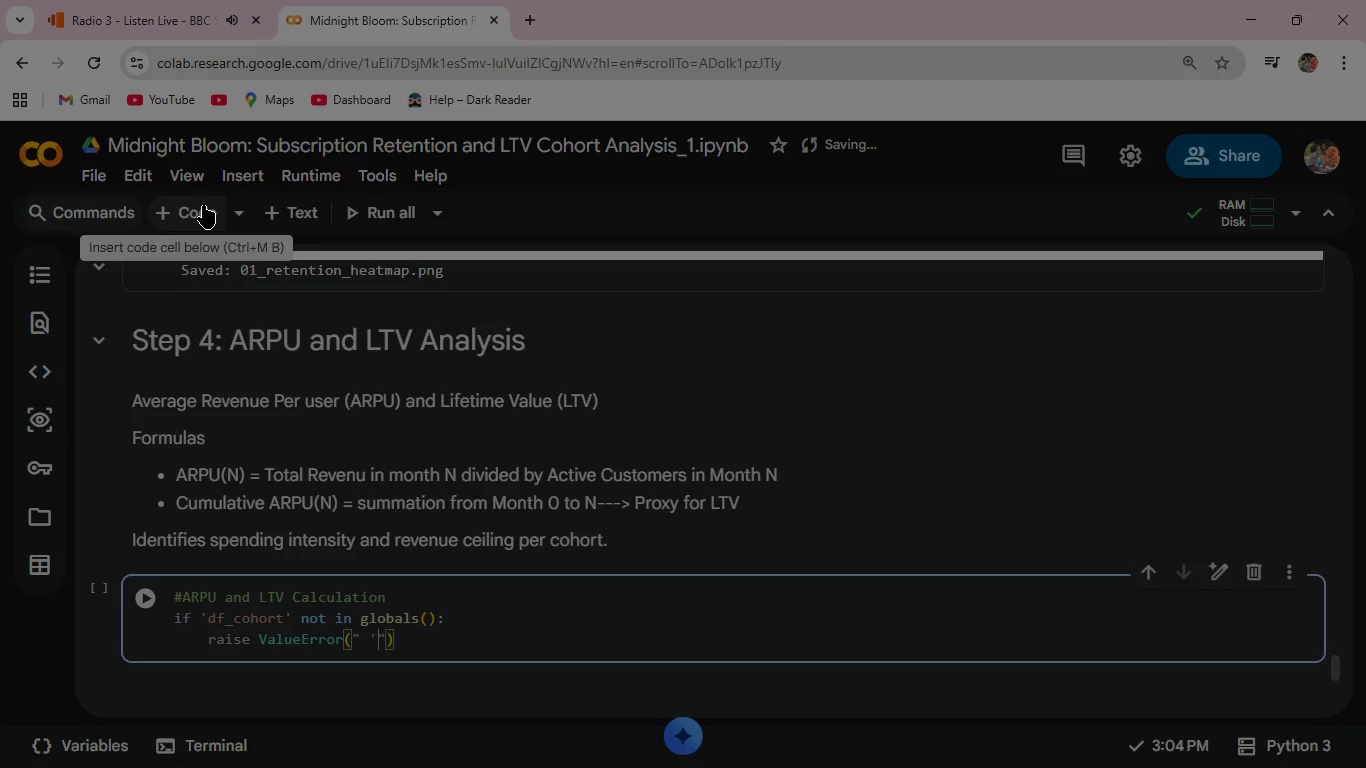 
key(Quote)
 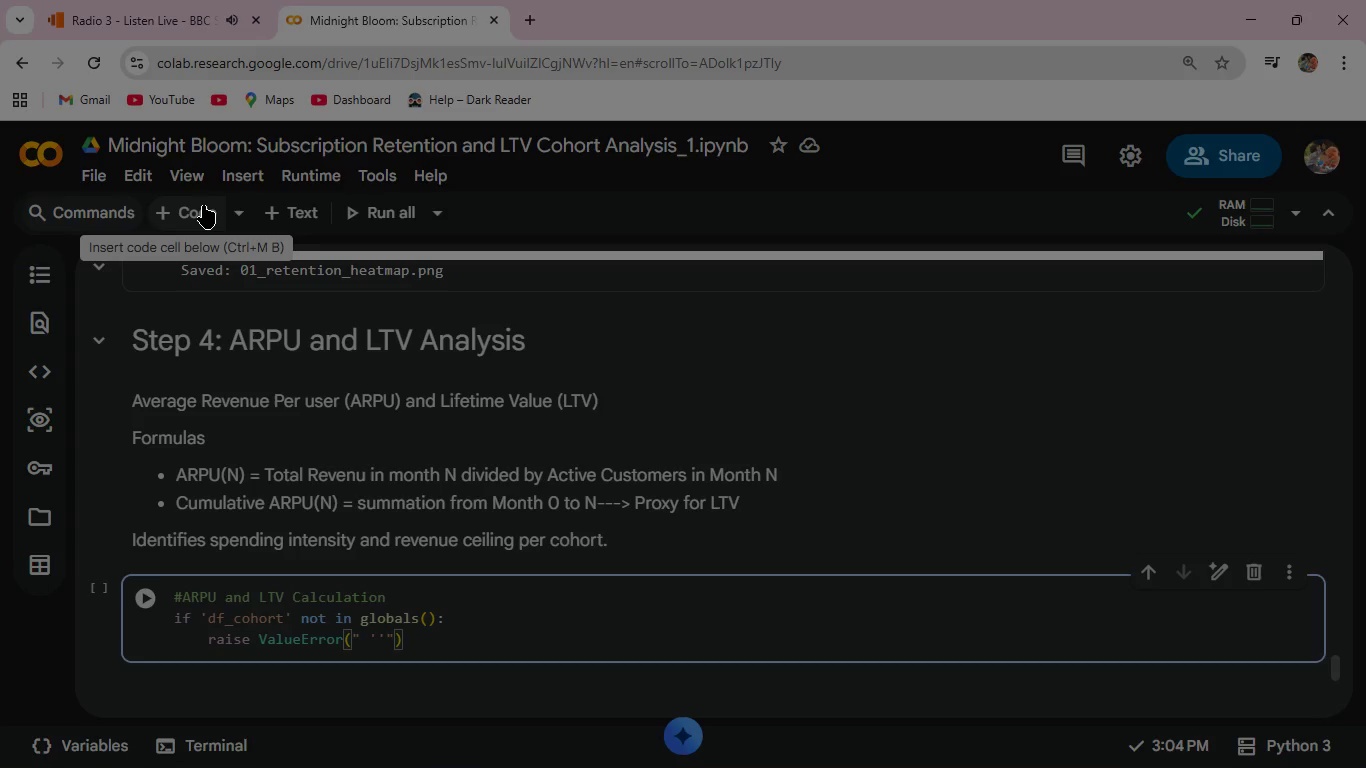 
key(ArrowLeft)
 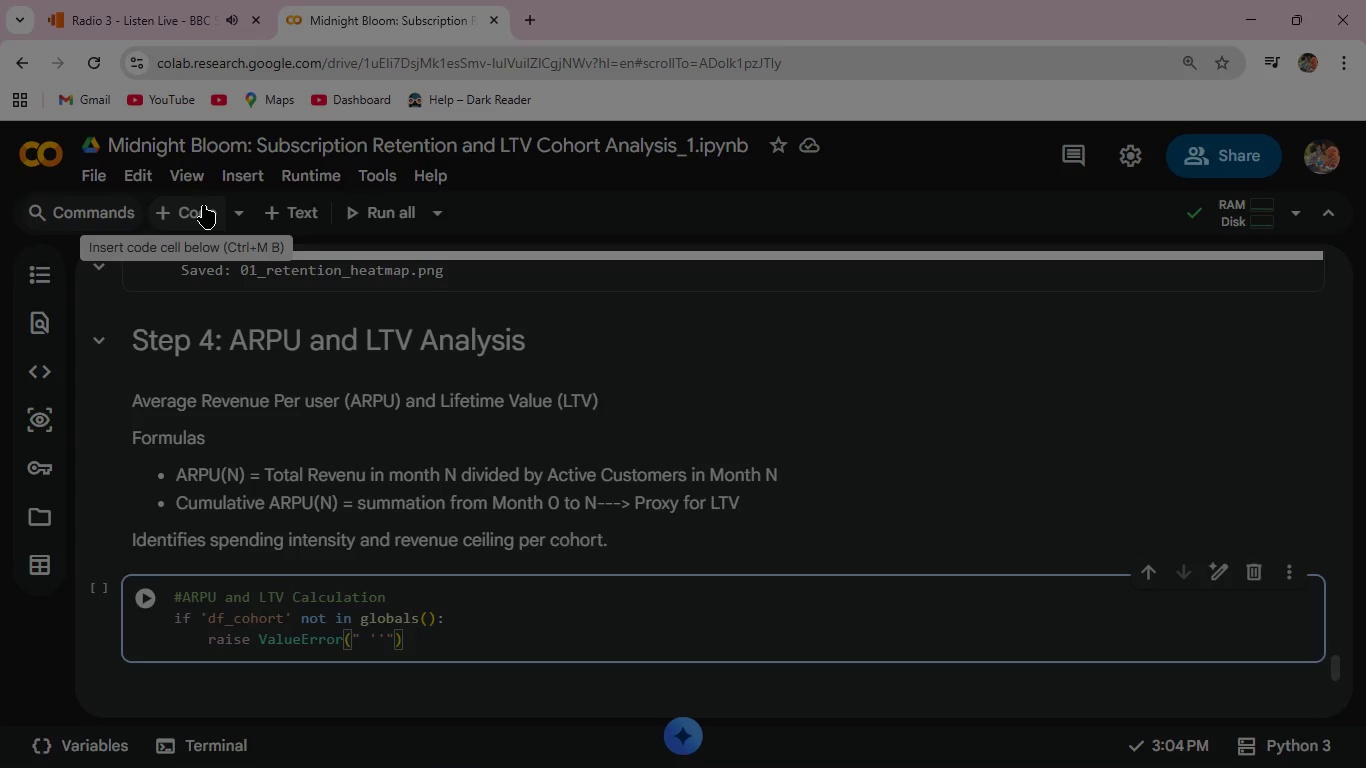 
type(df)
 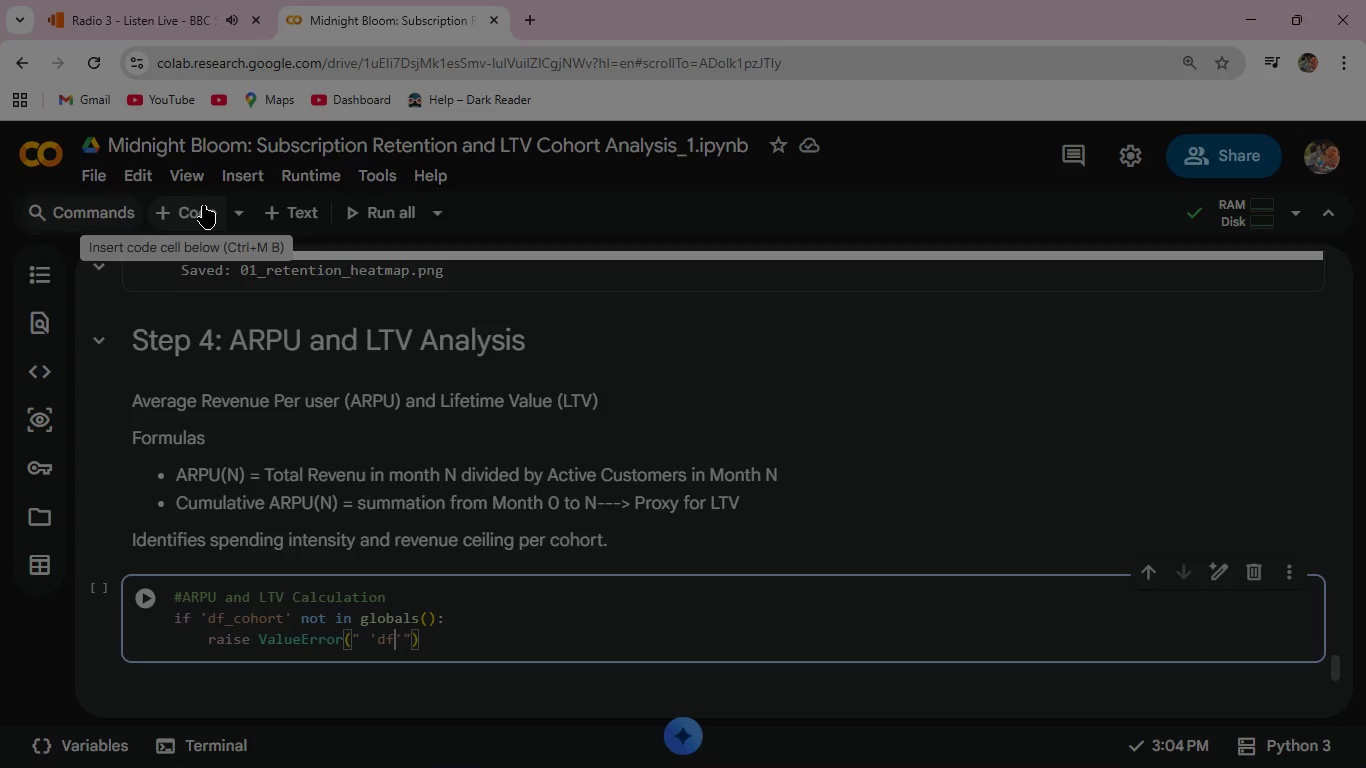 
type(_cohort)
 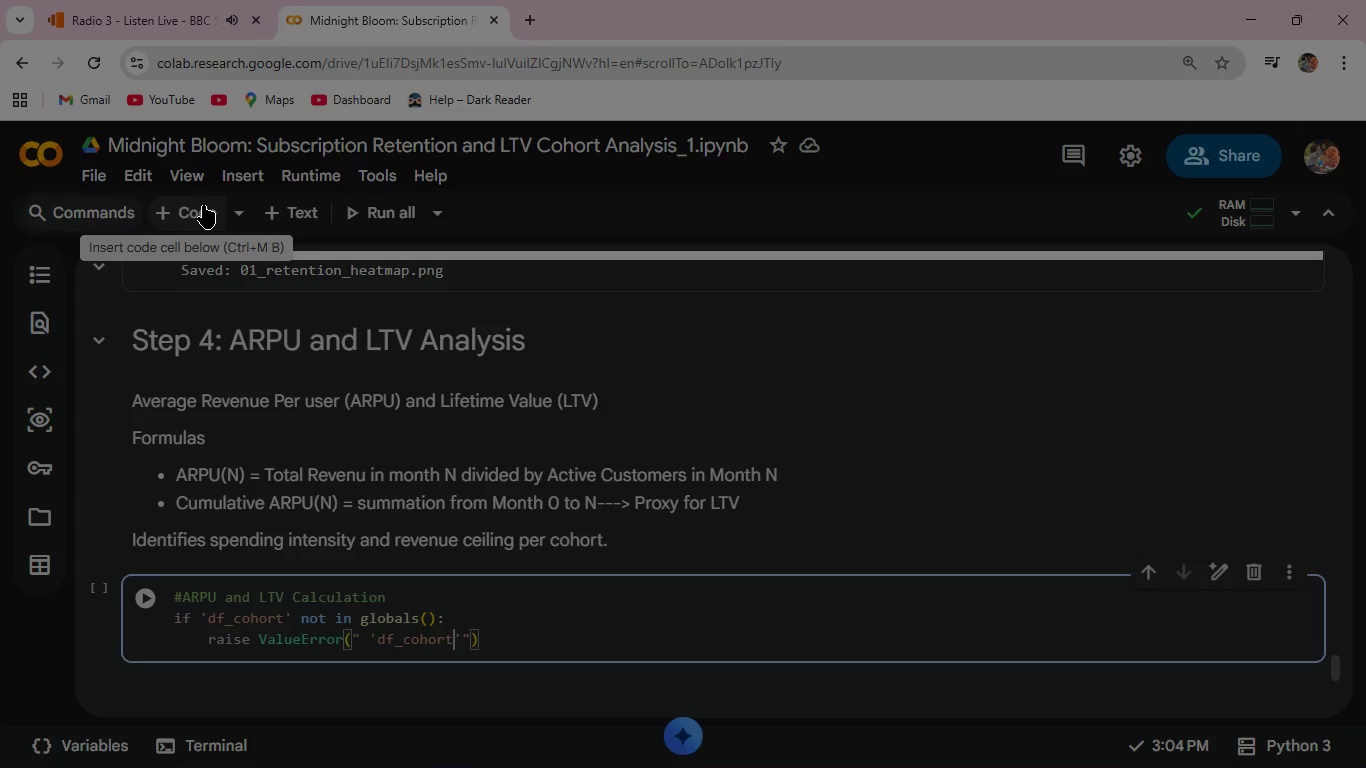 
key(ArrowRight)
 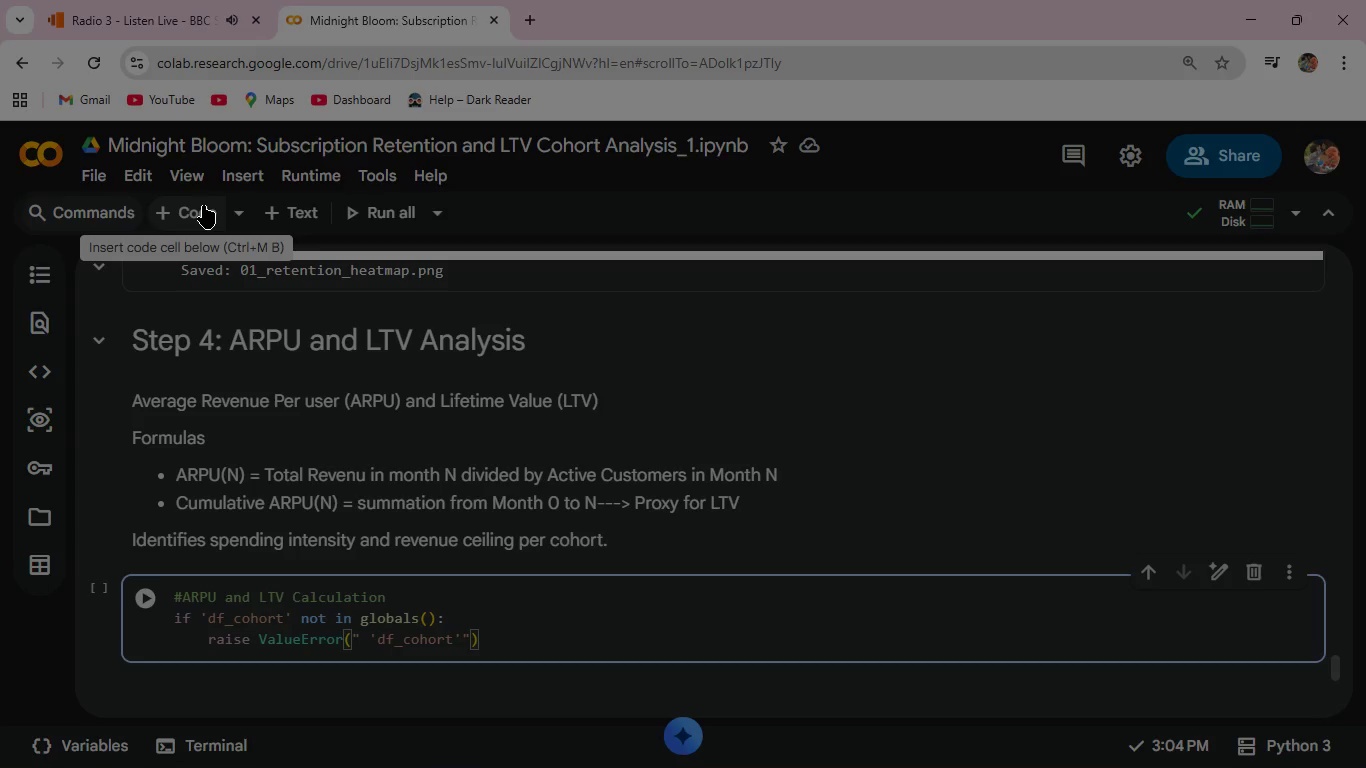 
type( not found. Run )
 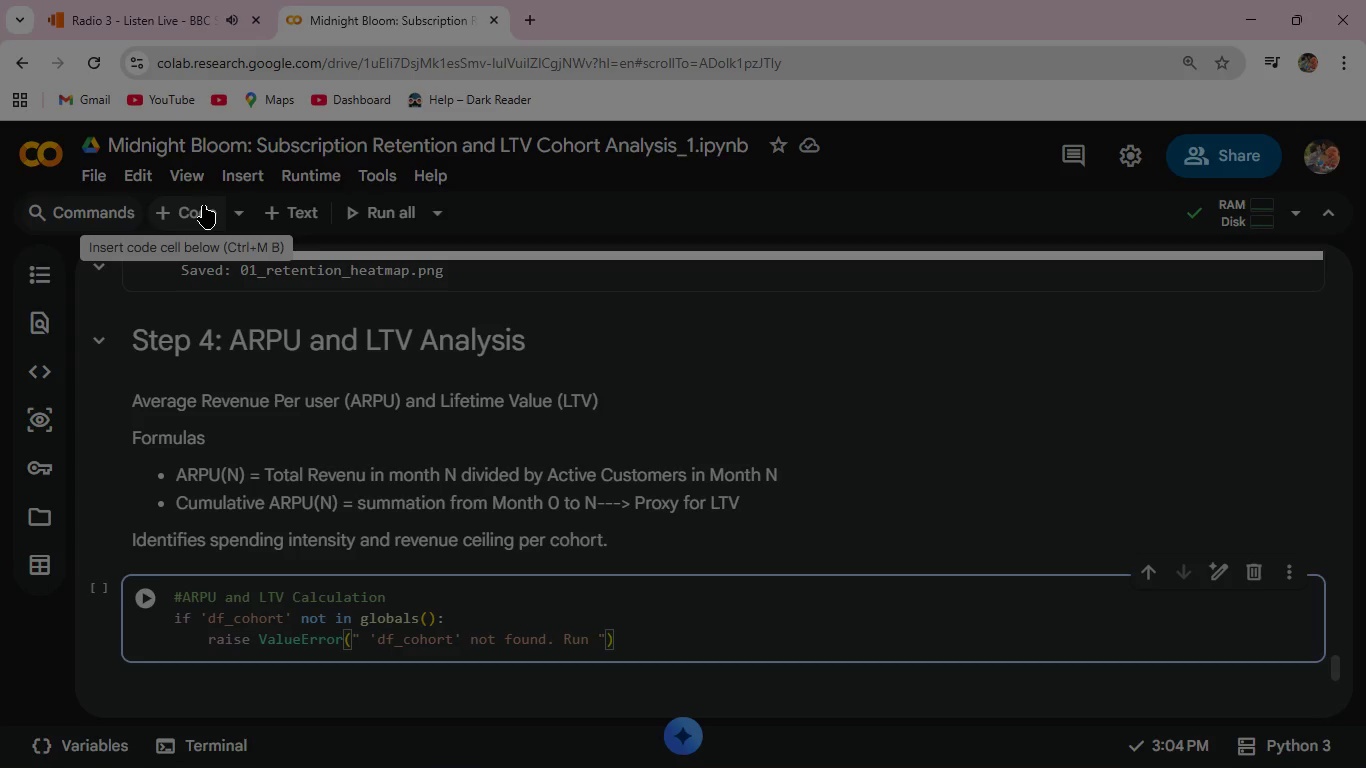 
wait(5.19)
 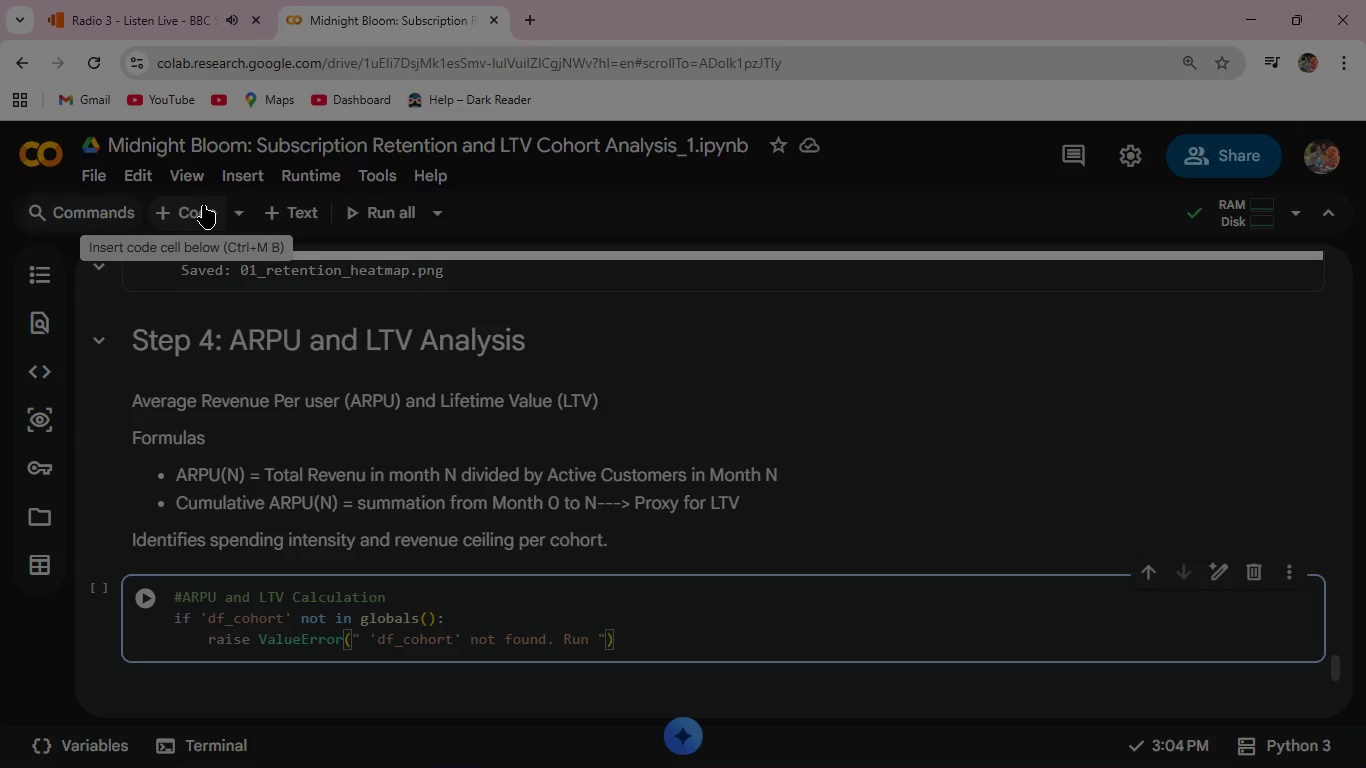 
type(Step2 First.)
 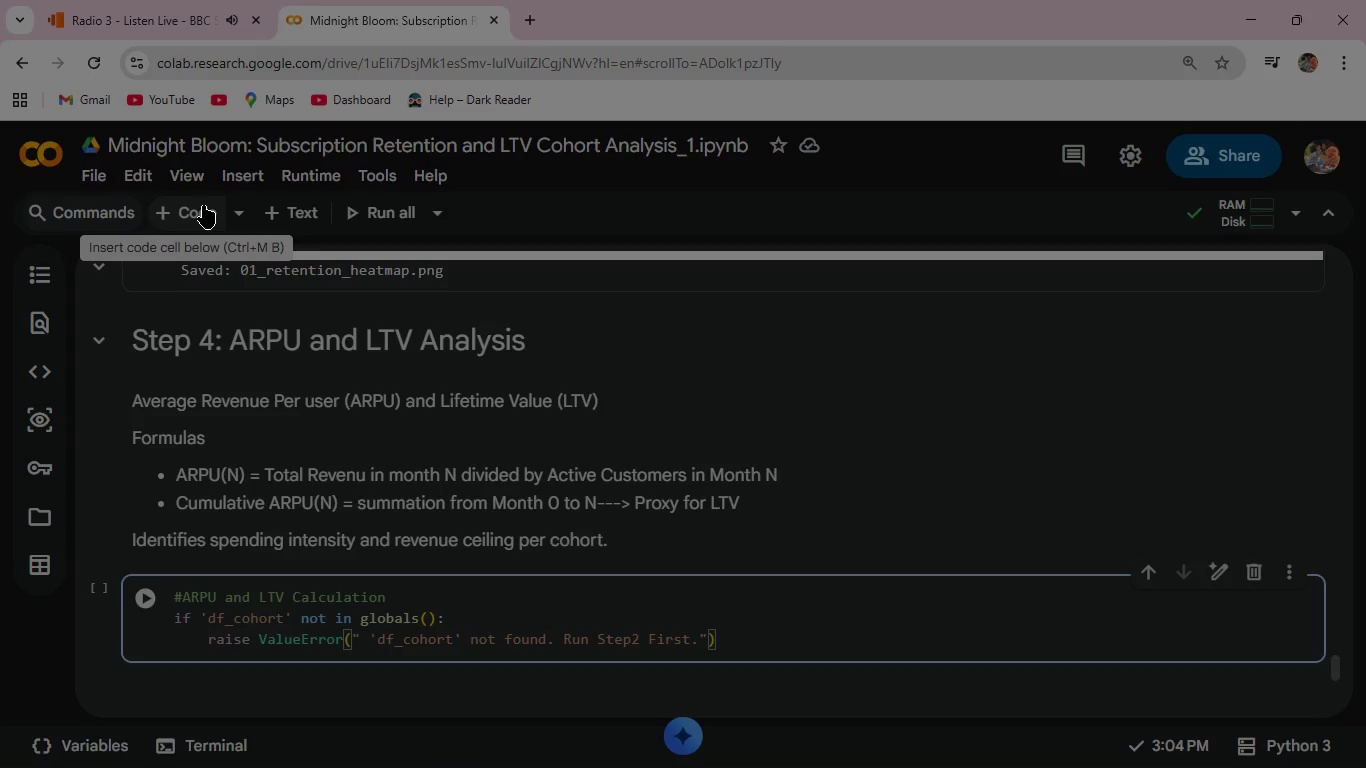 
key(ArrowRight)
 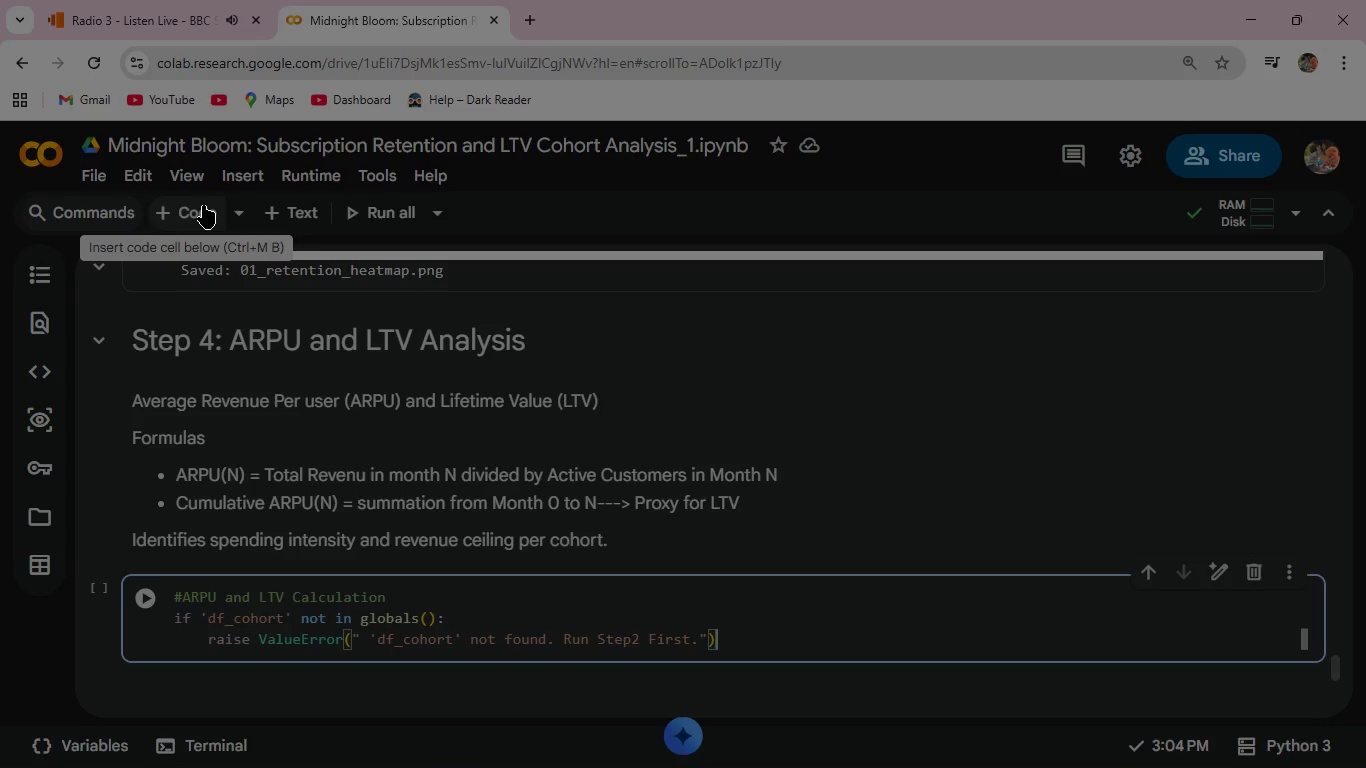 
key(ArrowRight)
 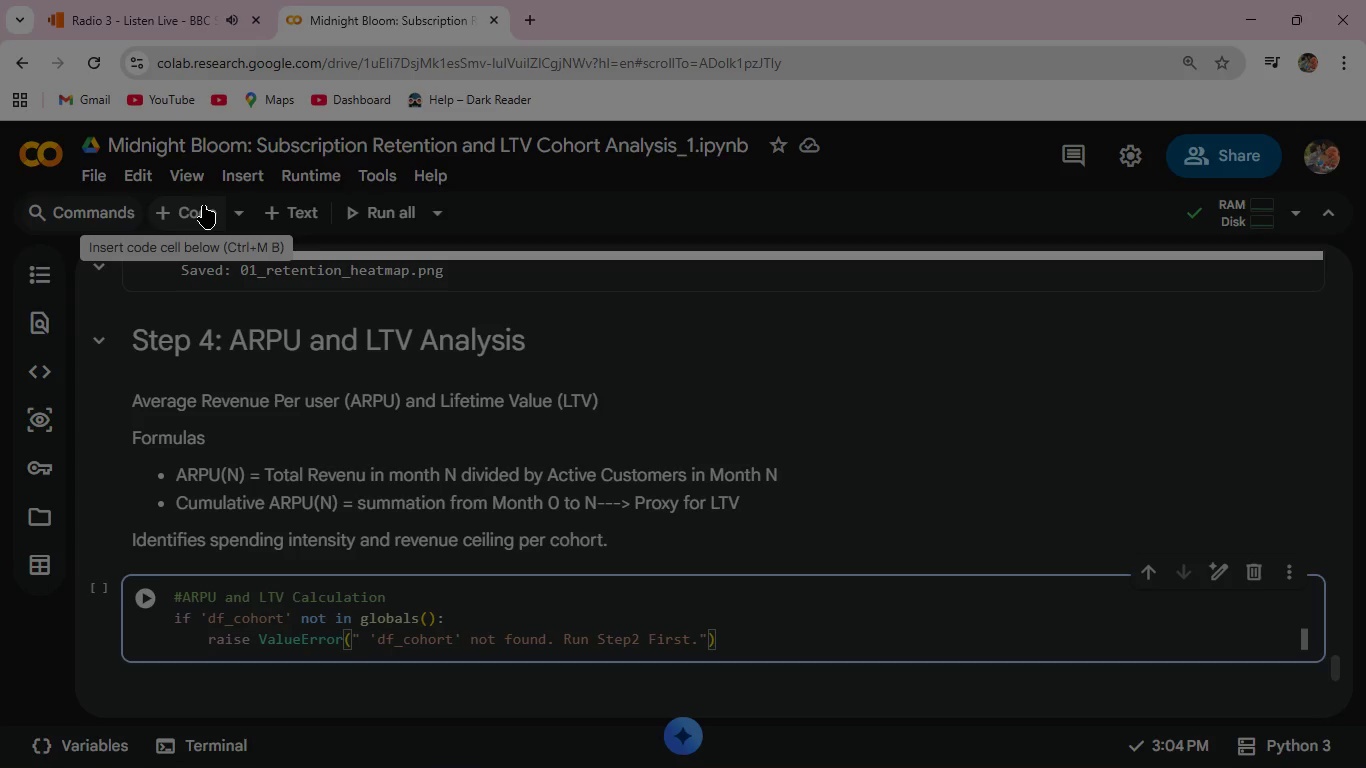 
key(Enter)
 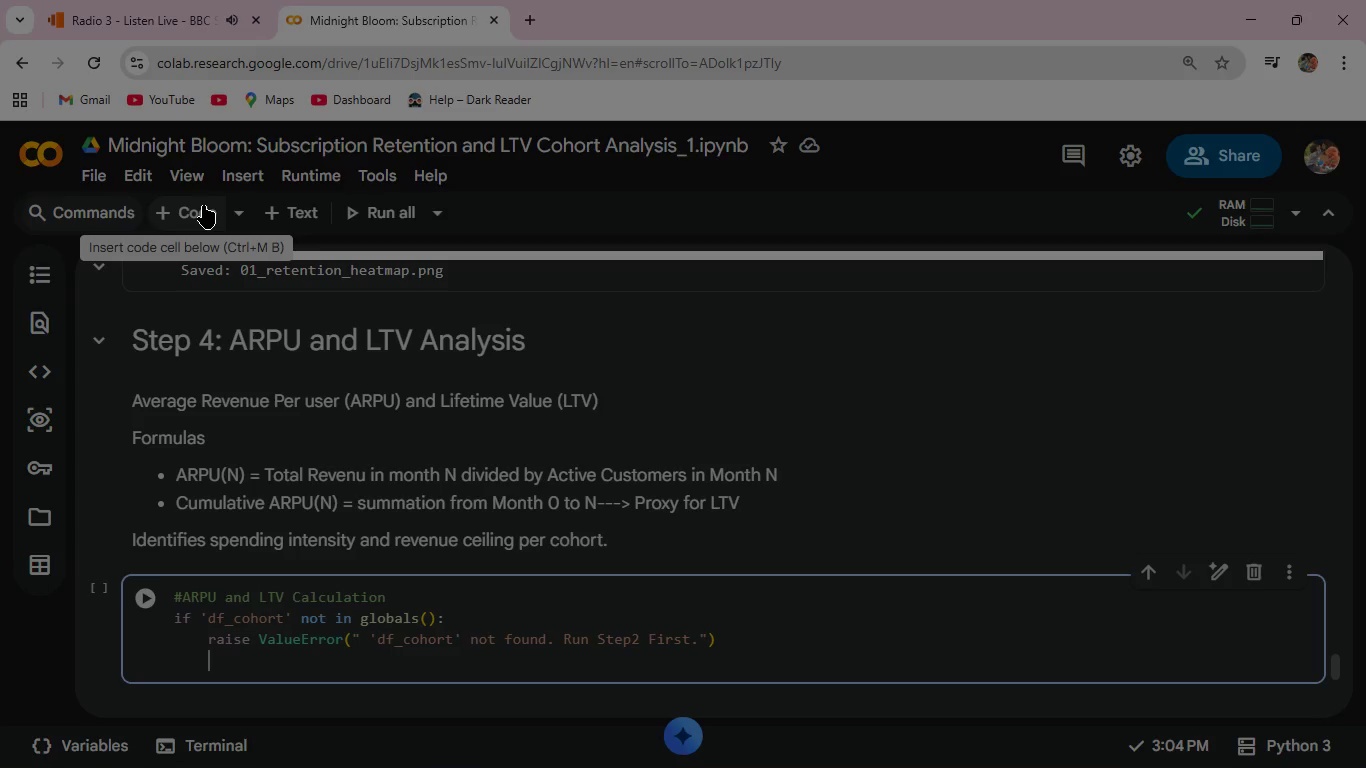 
key(Backspace)
 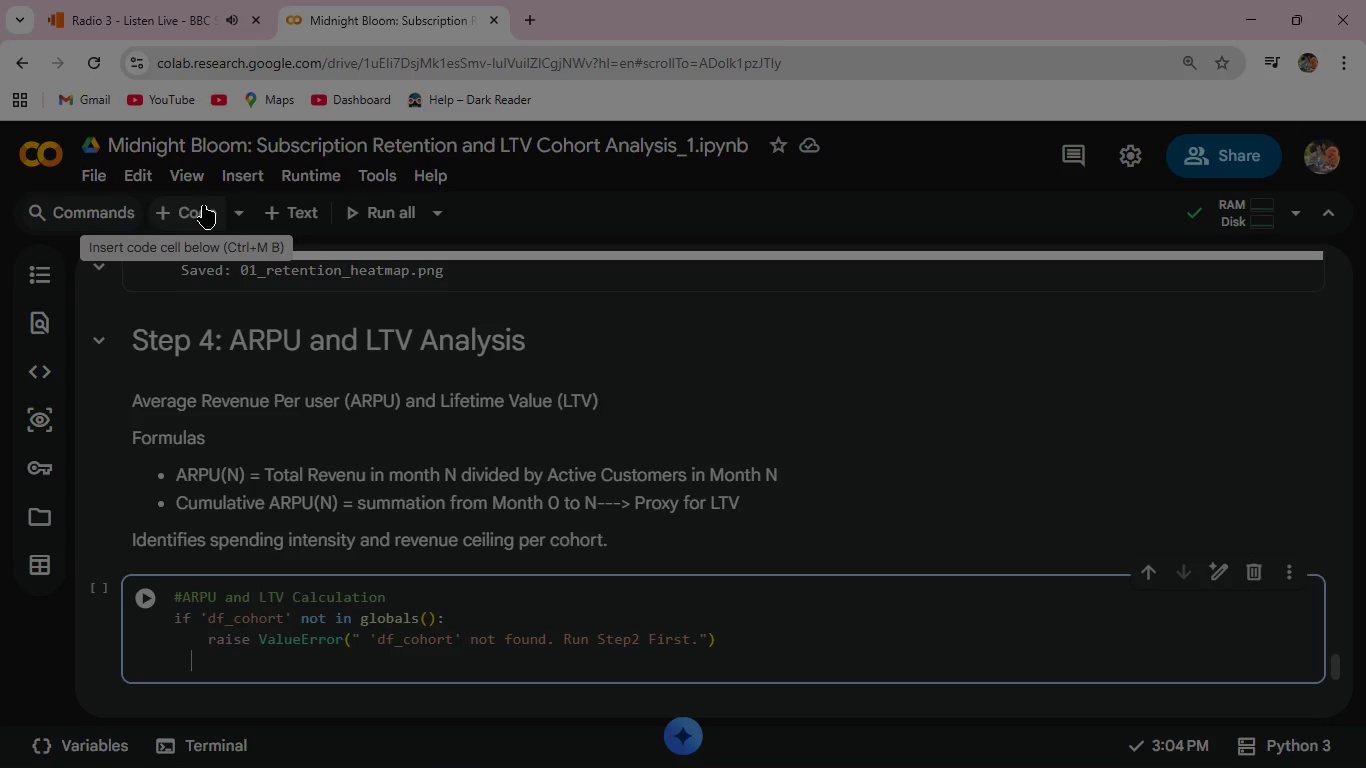 
key(Backspace)
 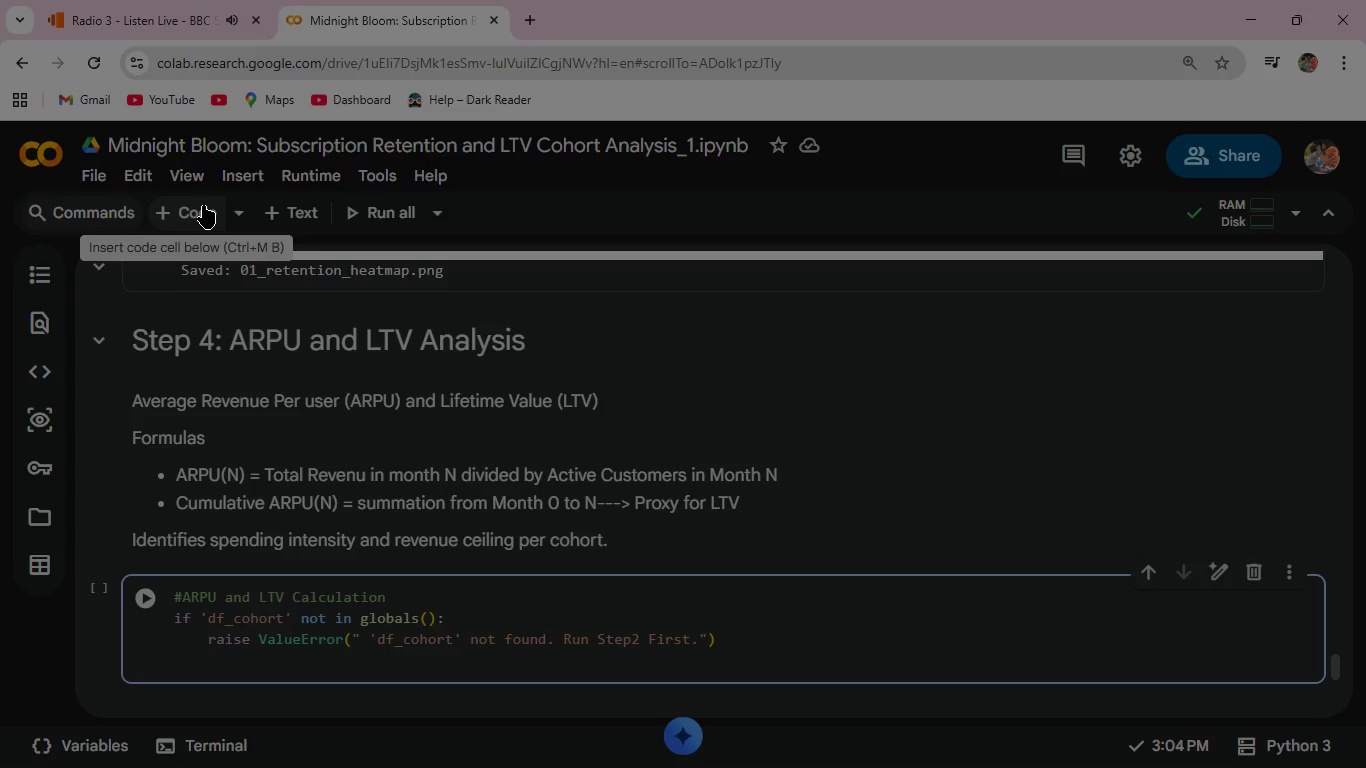 
wait(9.78)
 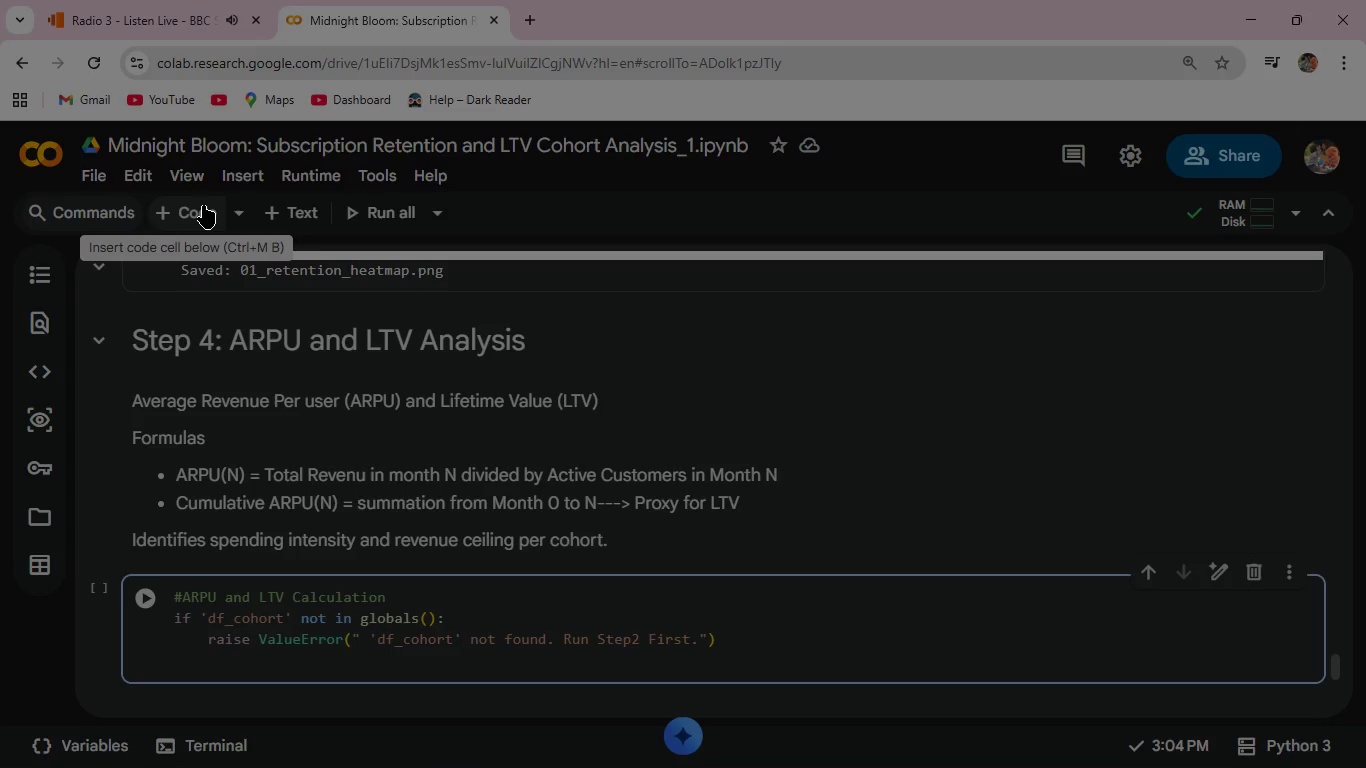 
type(print(" Calculating ARPU and )
 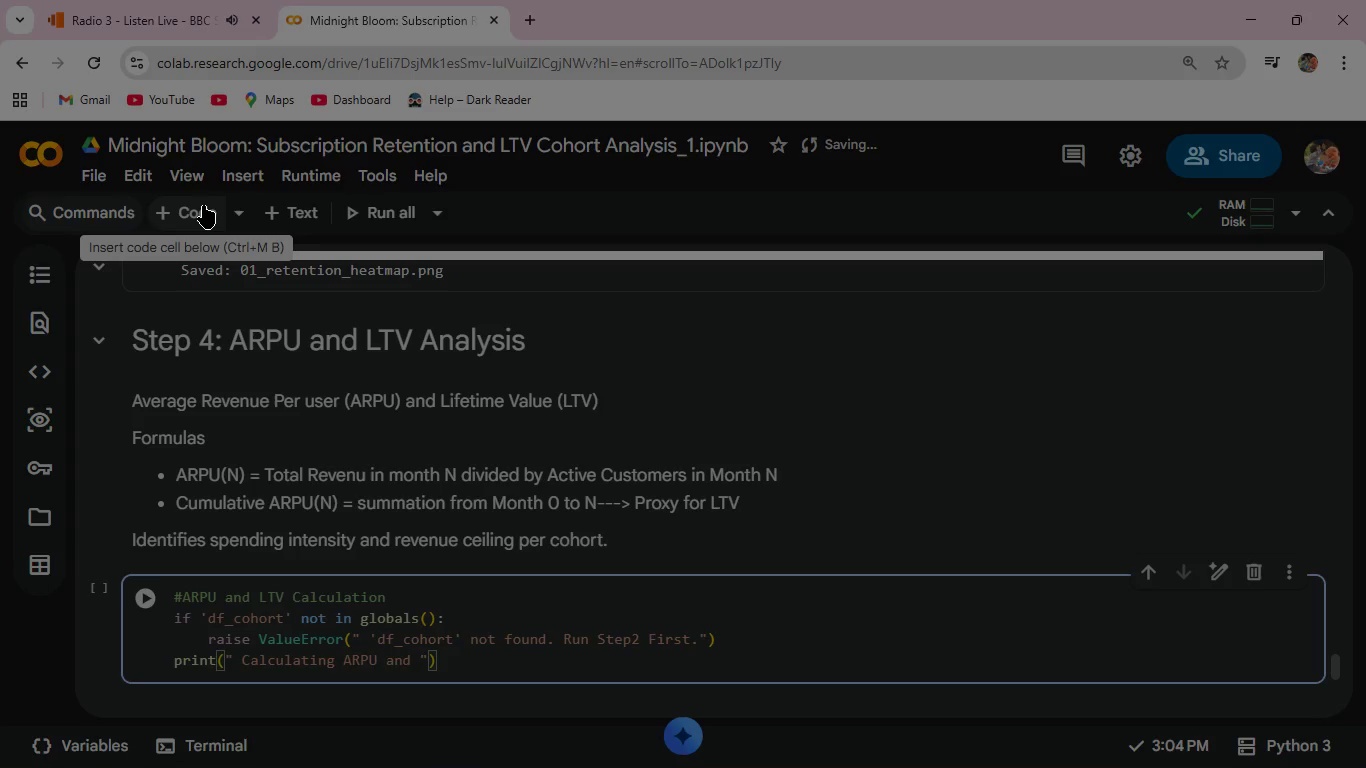 
type(T)
key(Backspace)
type(LTV...)
 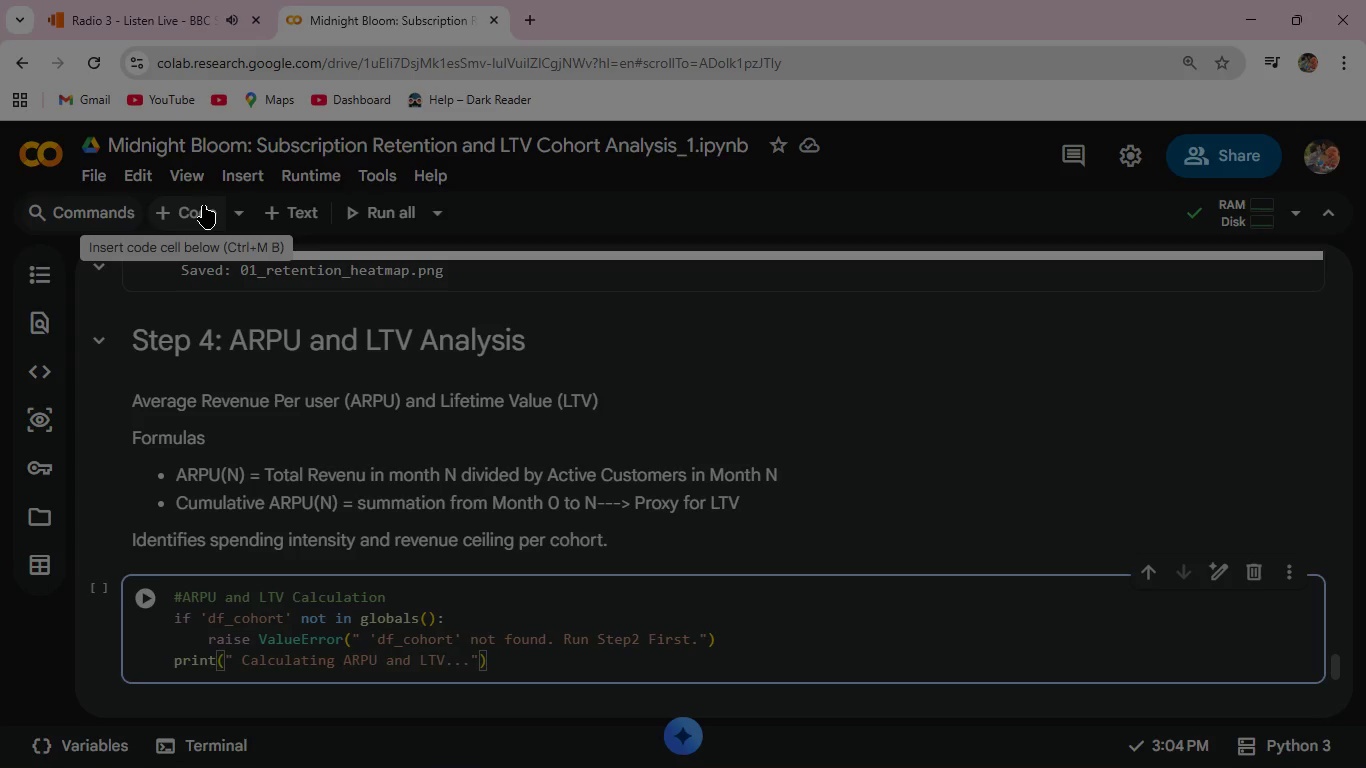 
key(ArrowRight)
 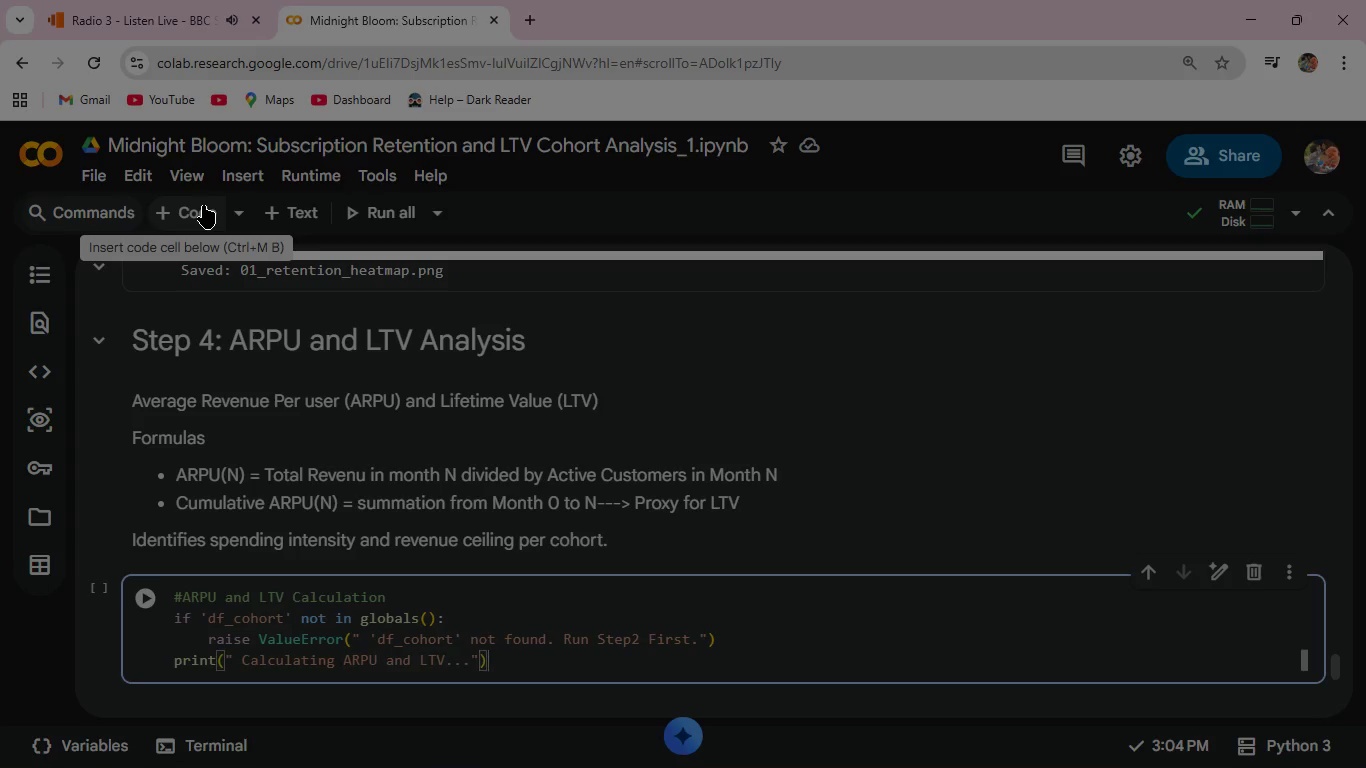 
key(ArrowRight)
 